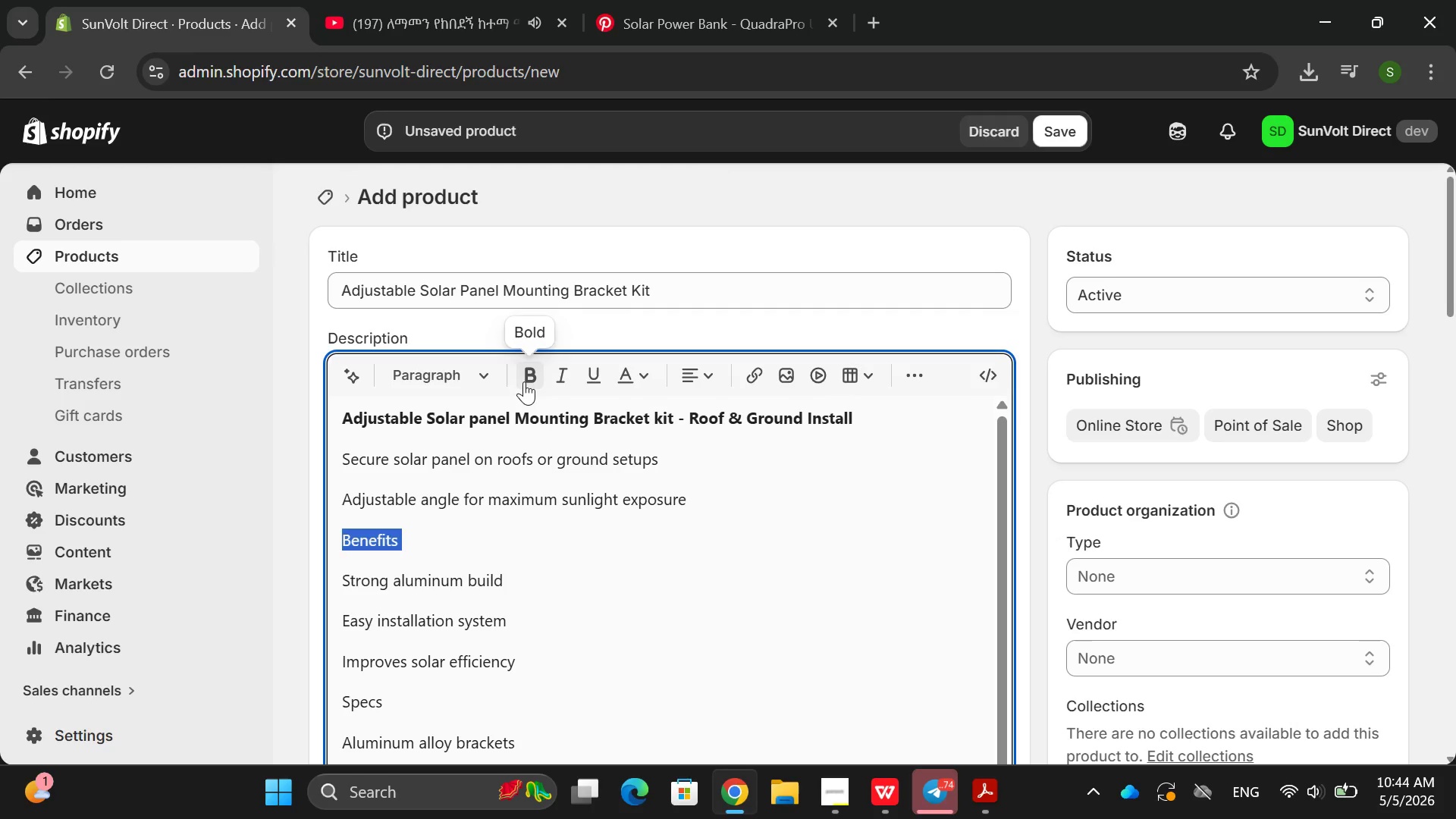 
left_click([524, 381])
 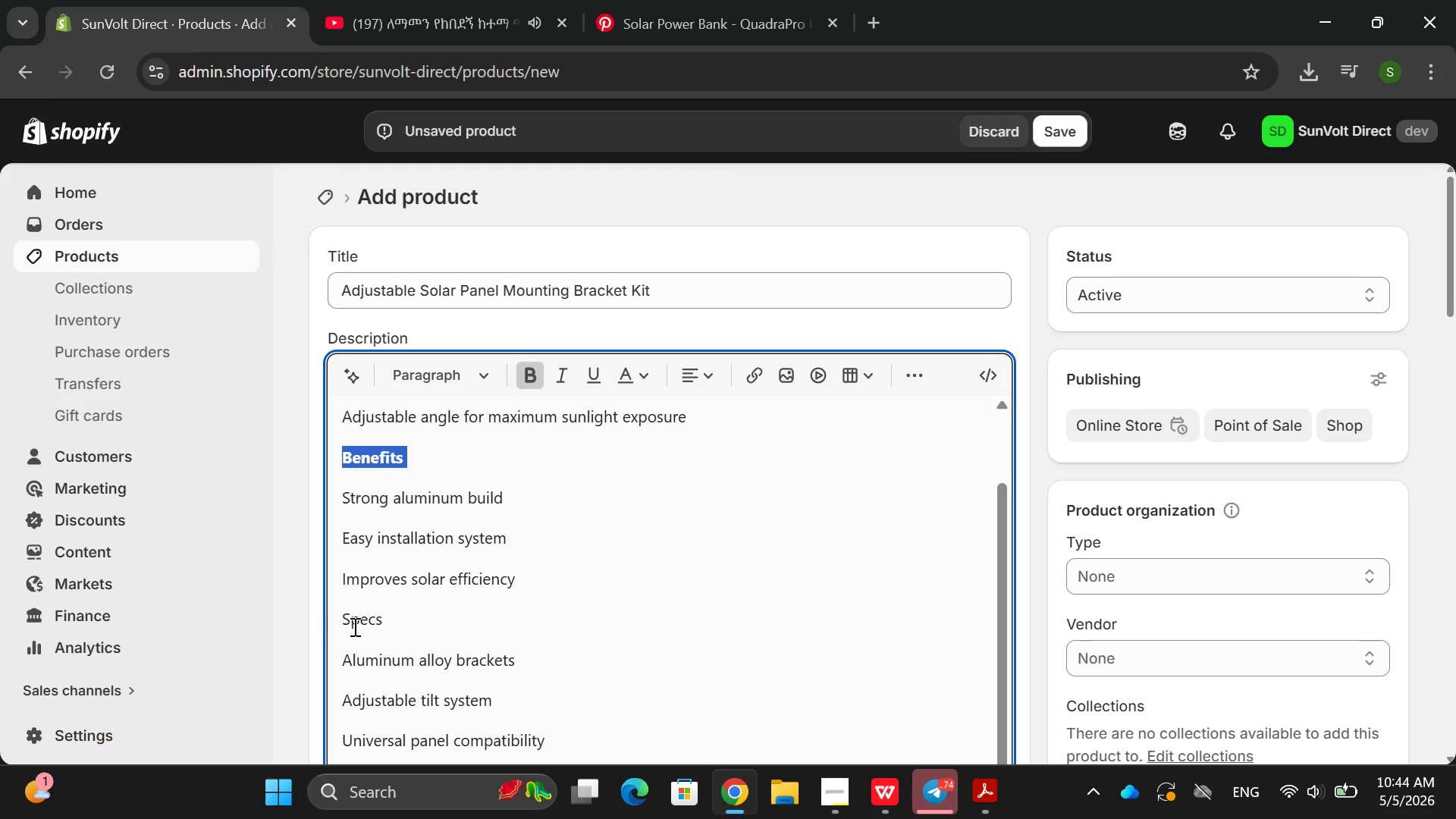 
double_click([356, 626])
 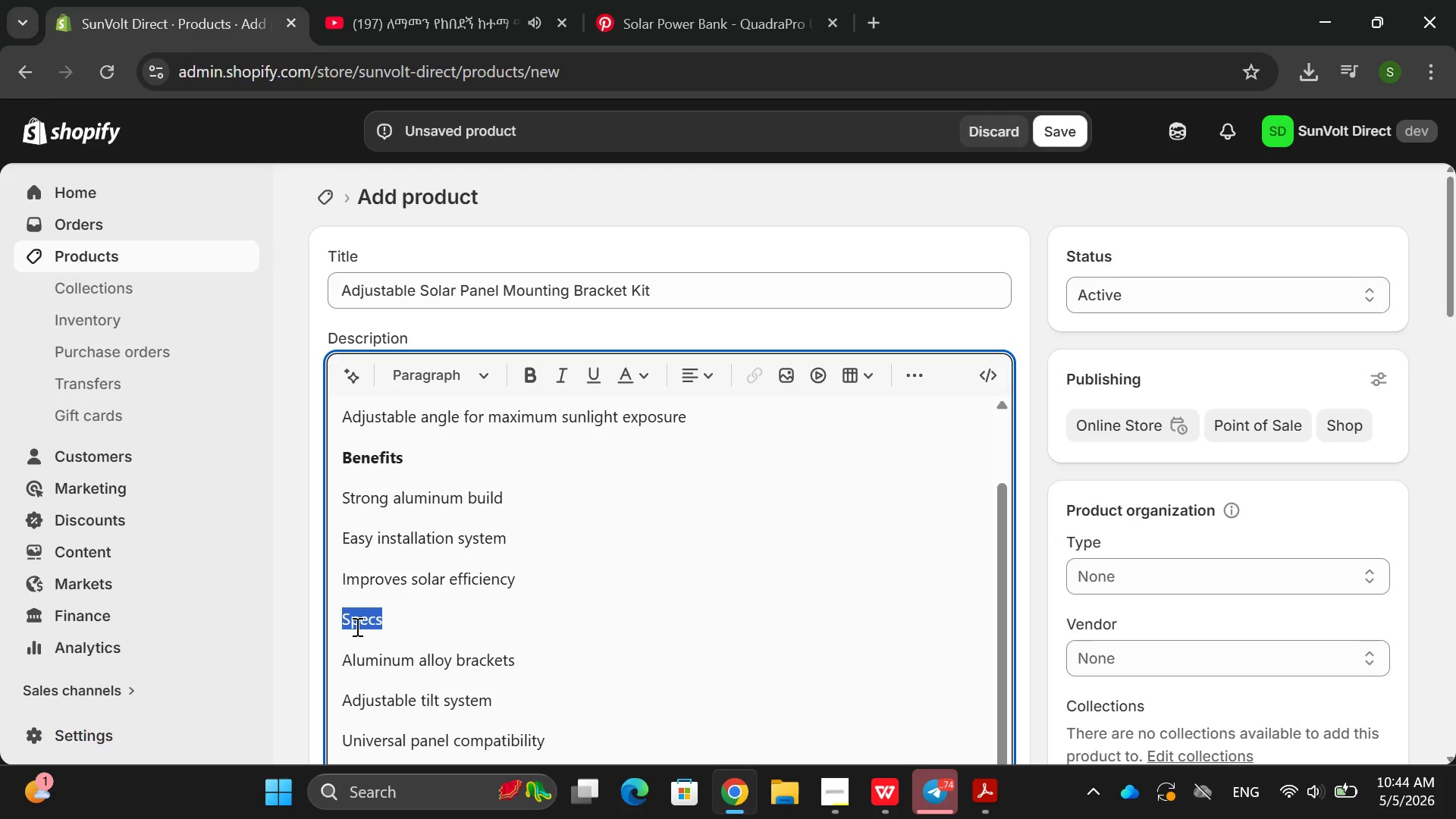 
triple_click([356, 626])
 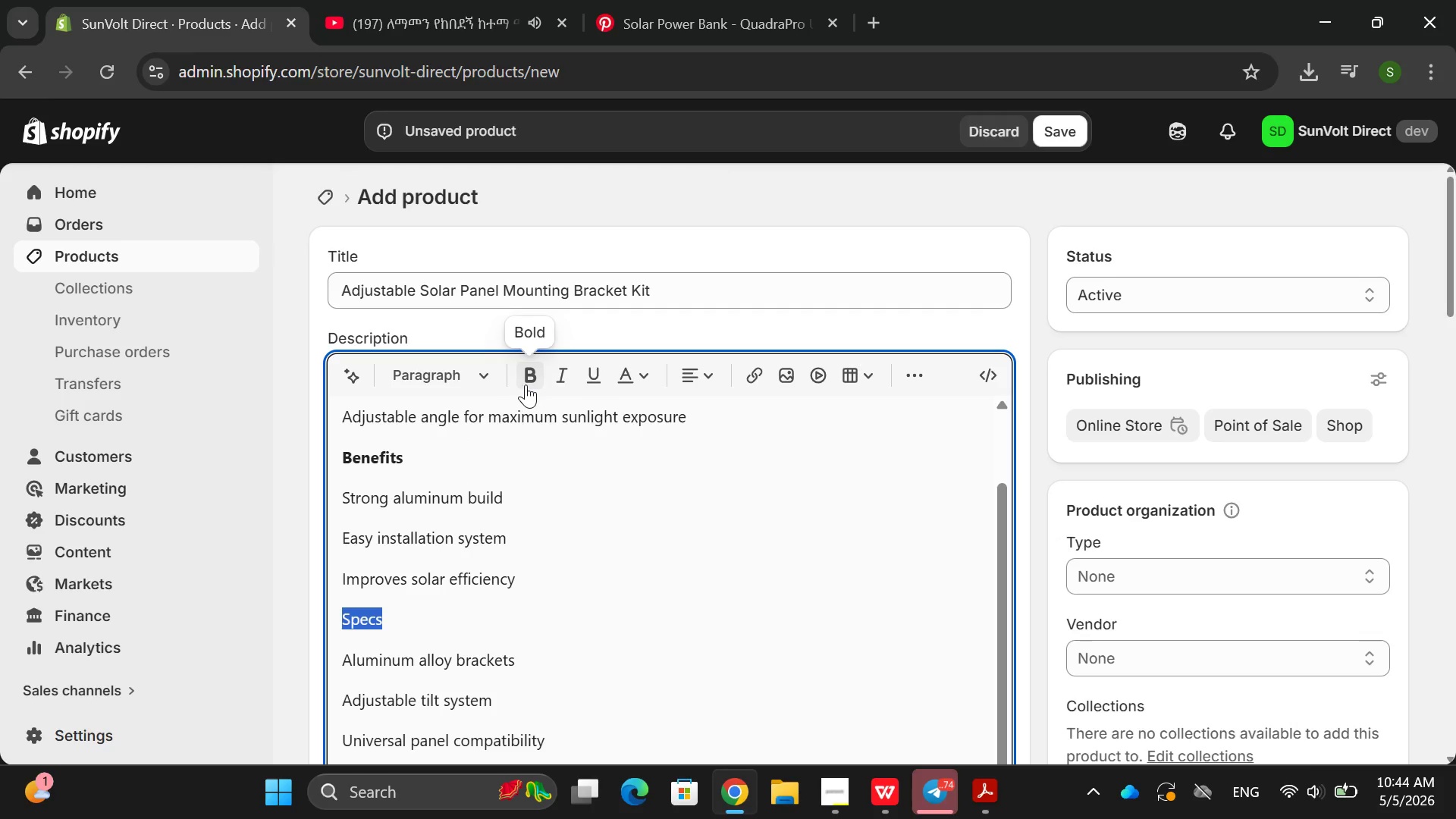 
left_click([526, 384])
 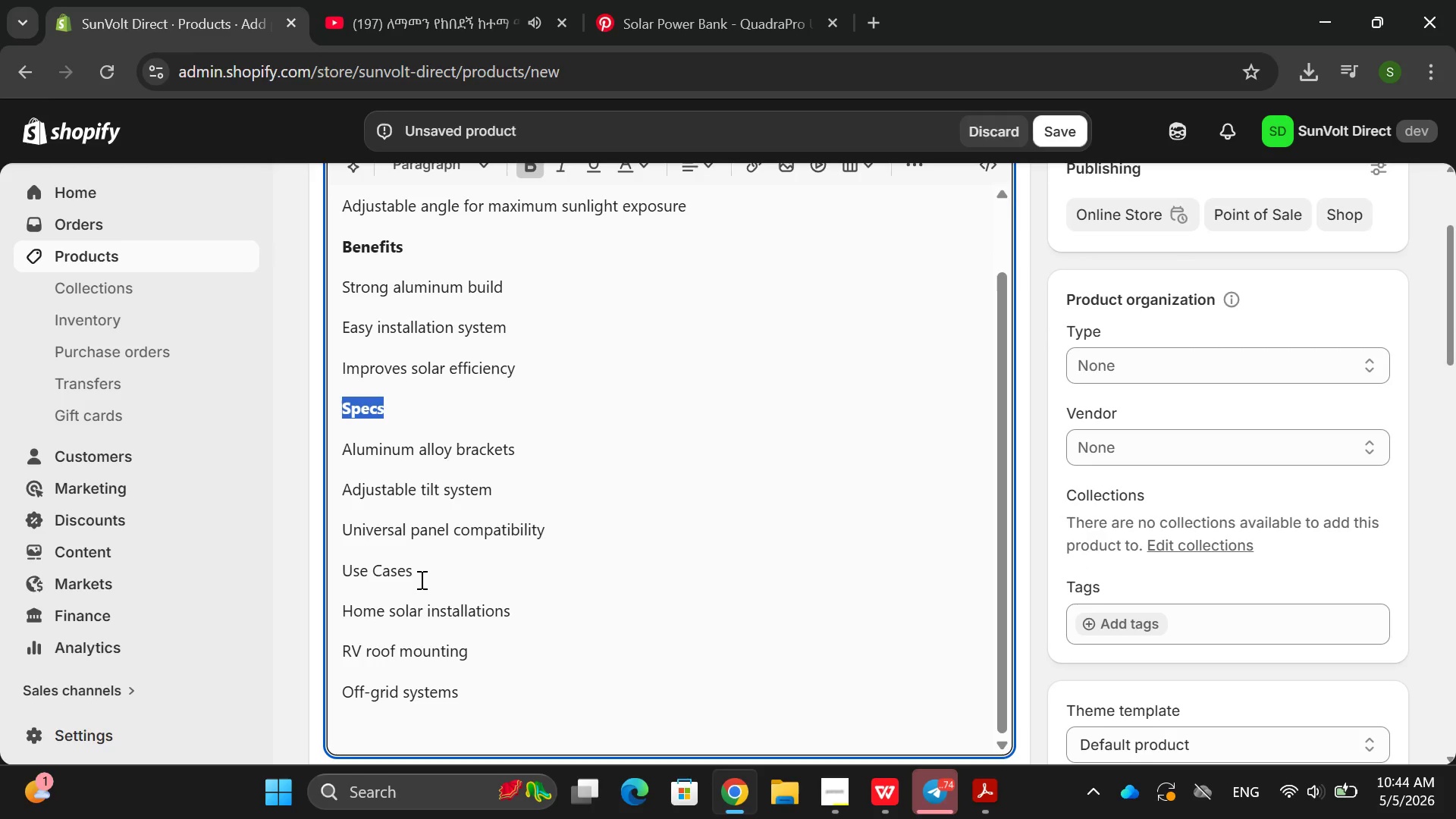 
double_click([409, 574])
 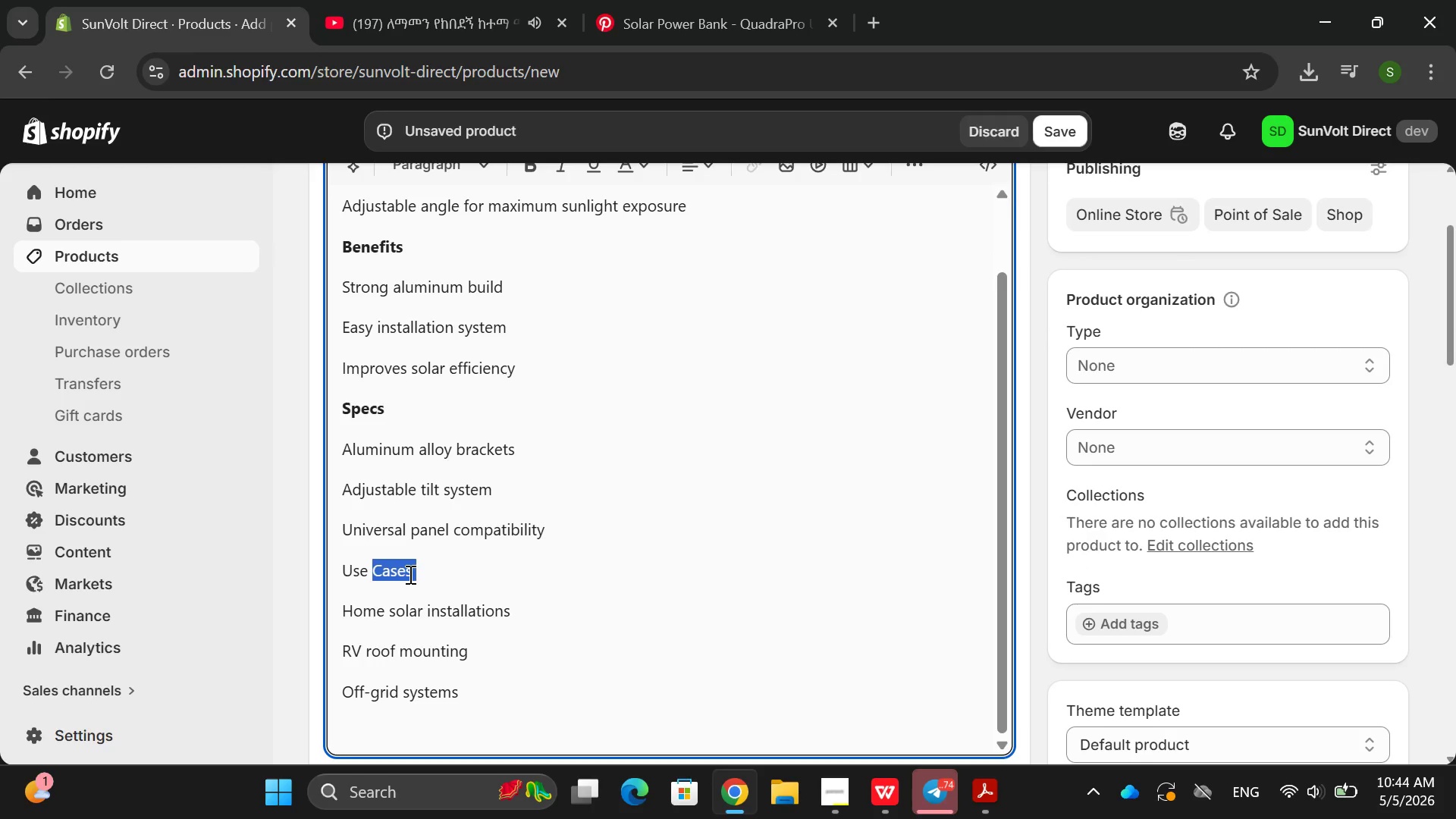 
triple_click([409, 574])
 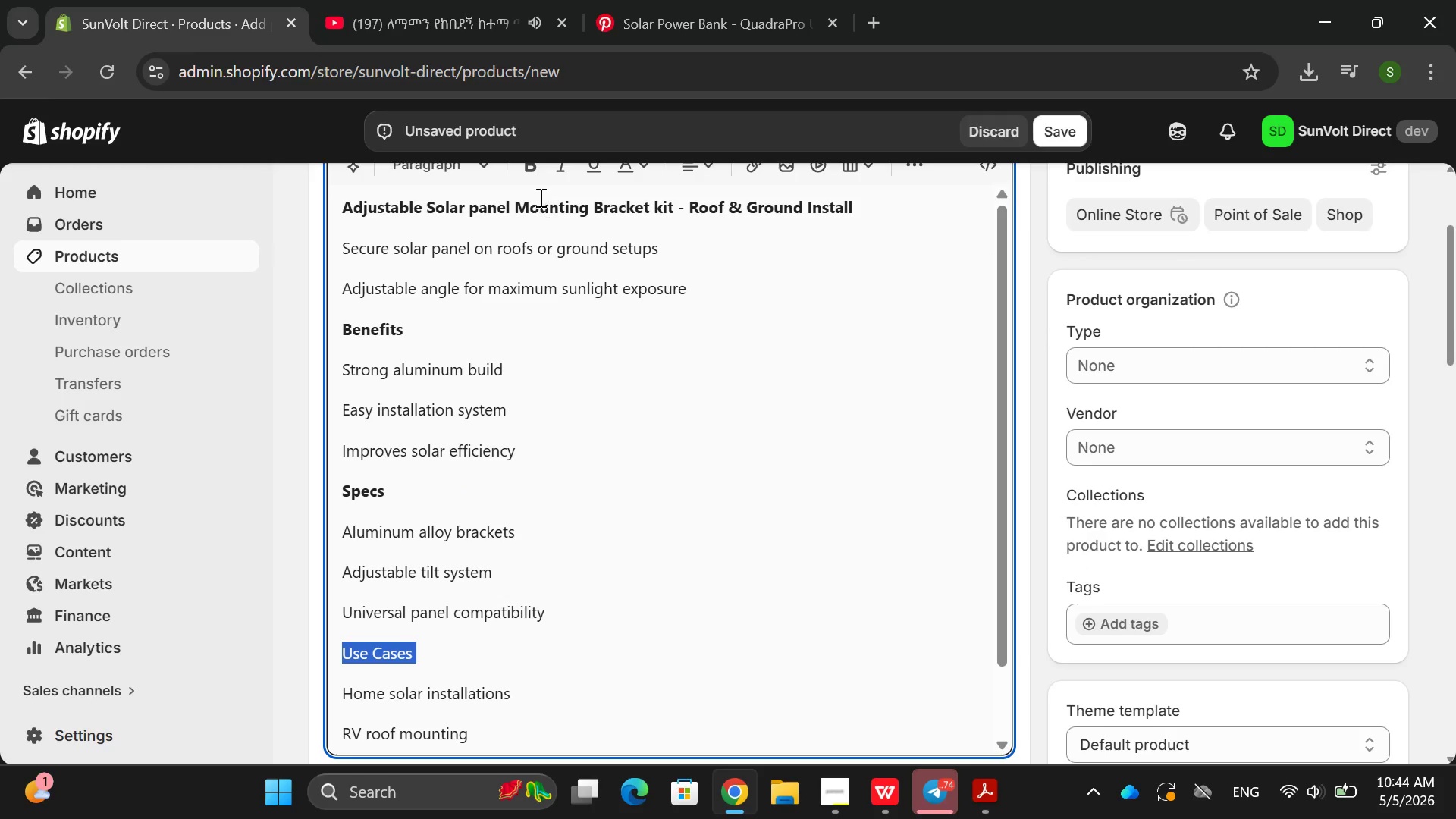 
left_click([537, 171])
 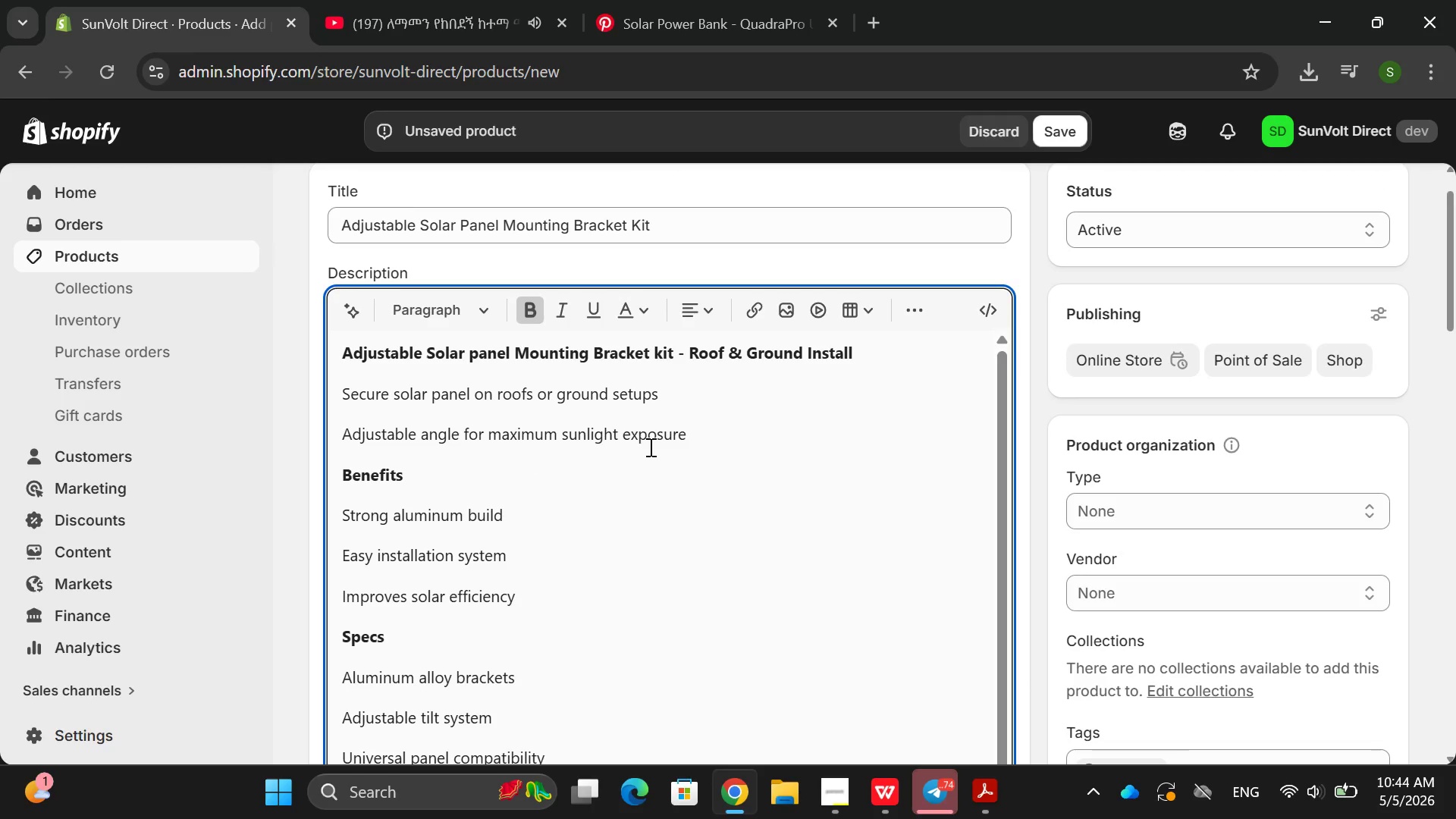 
left_click_drag(start_coordinate=[705, 428], to_coordinate=[260, 375])
 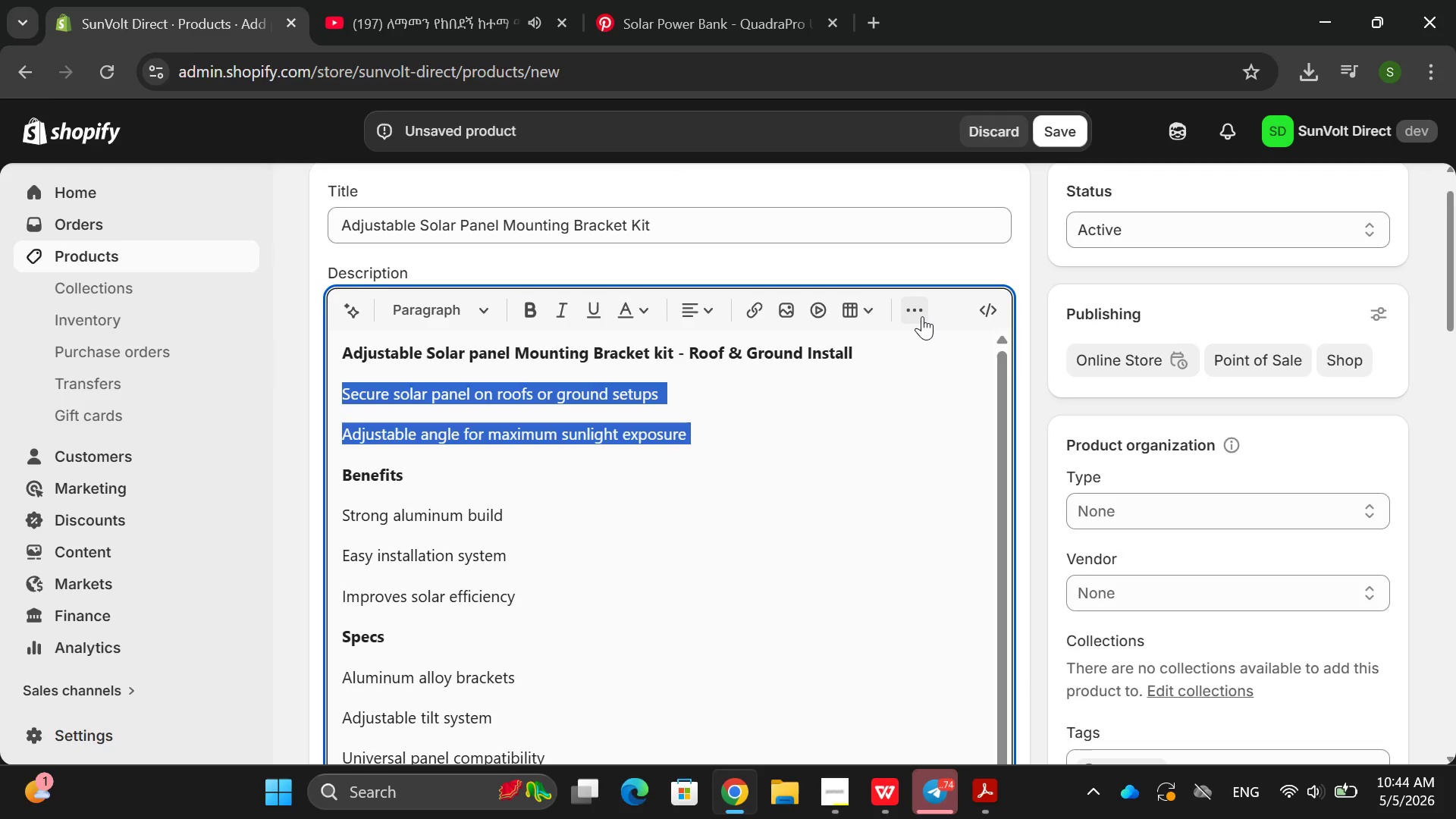 
left_click([920, 316])
 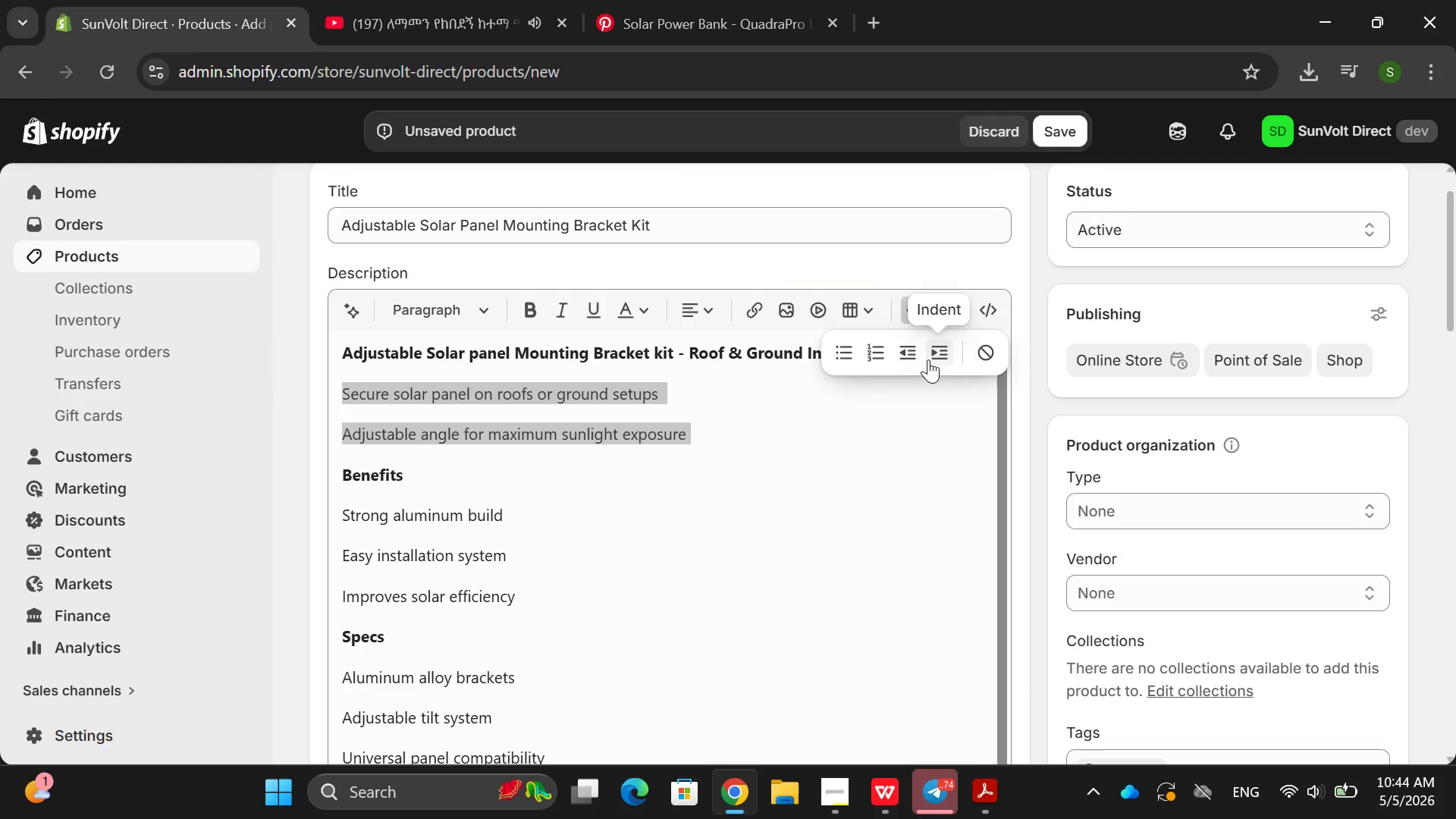 
left_click([929, 359])
 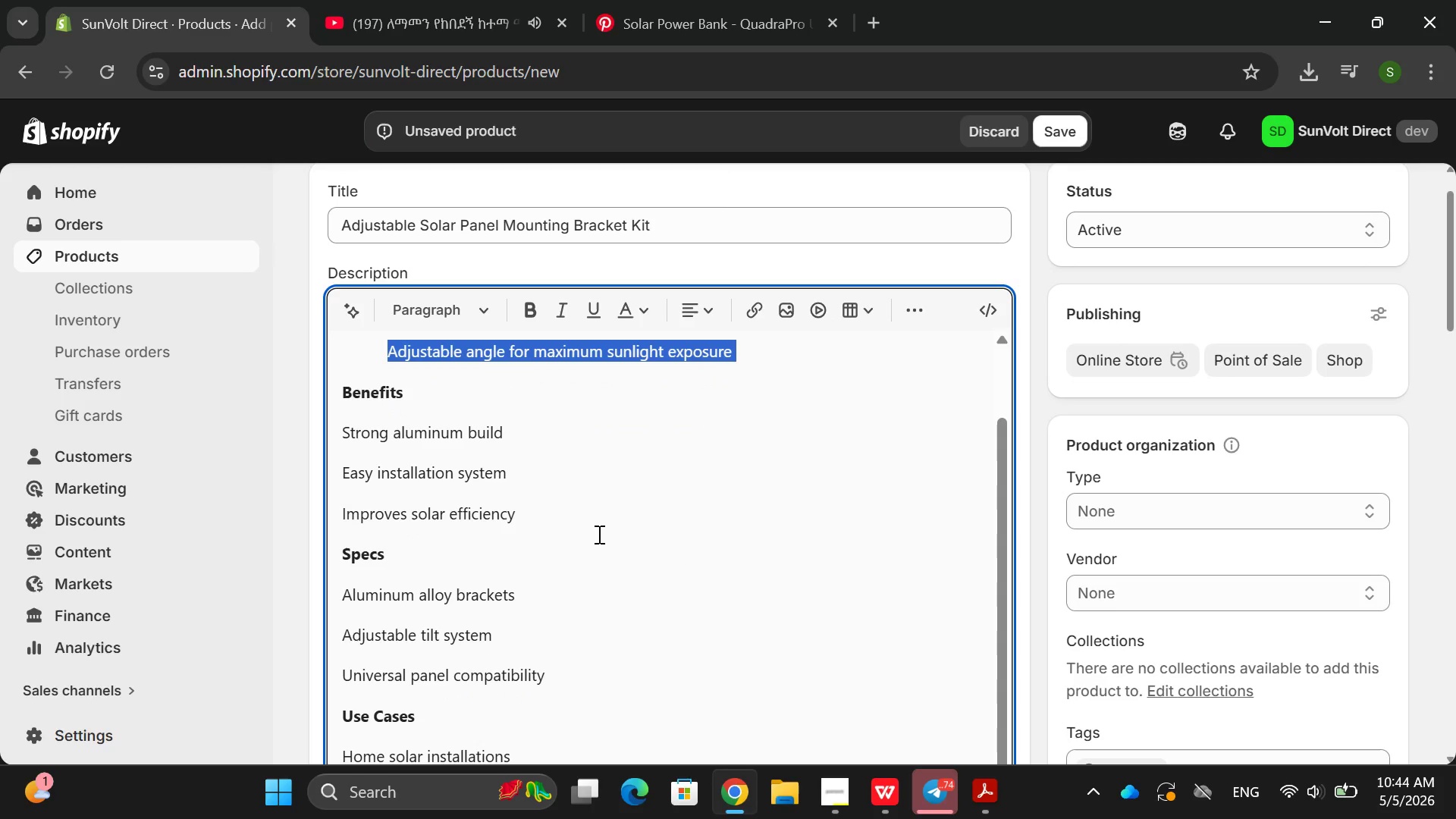 
left_click_drag(start_coordinate=[583, 526], to_coordinate=[384, 447])
 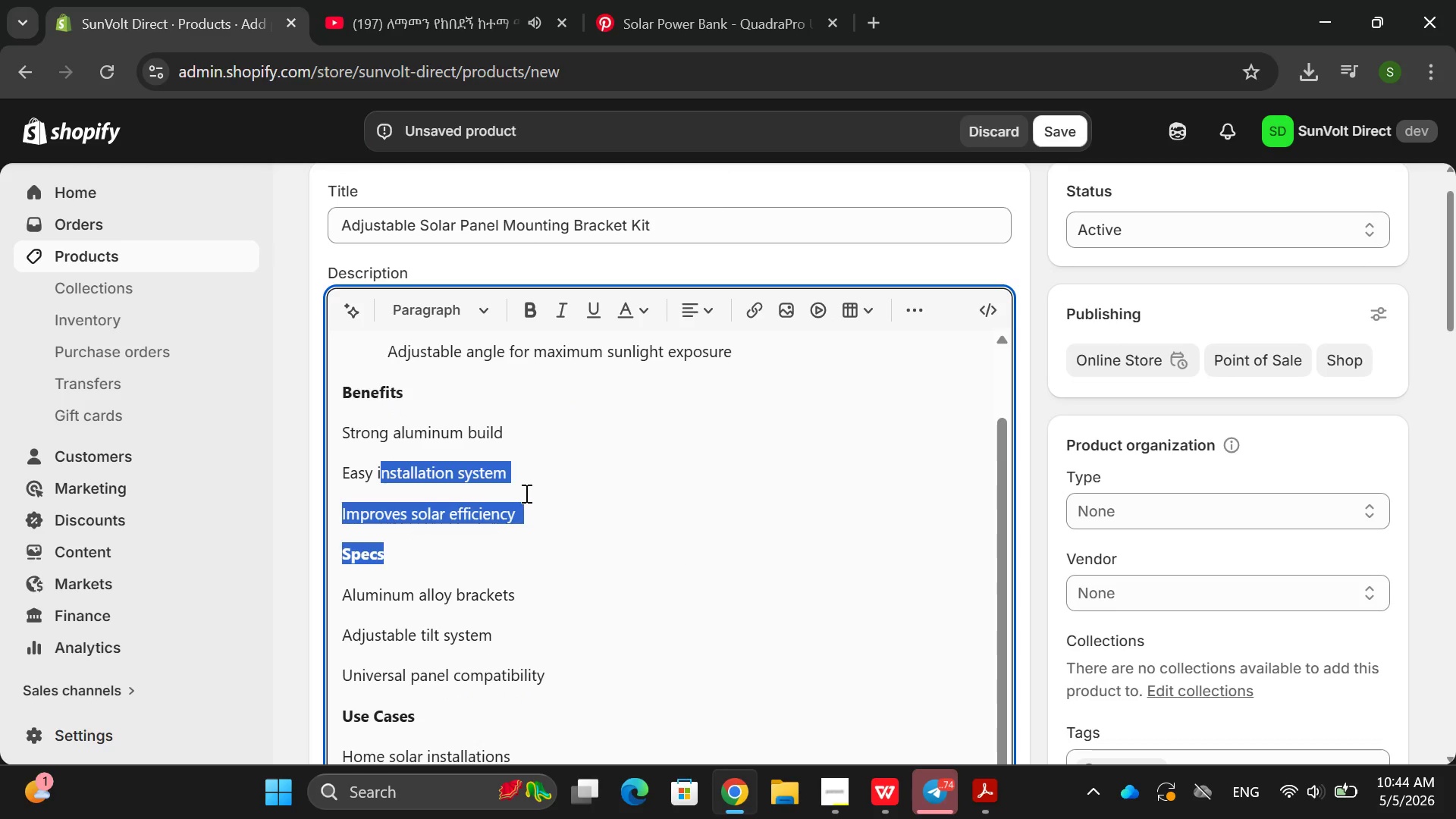 
left_click([525, 493])
 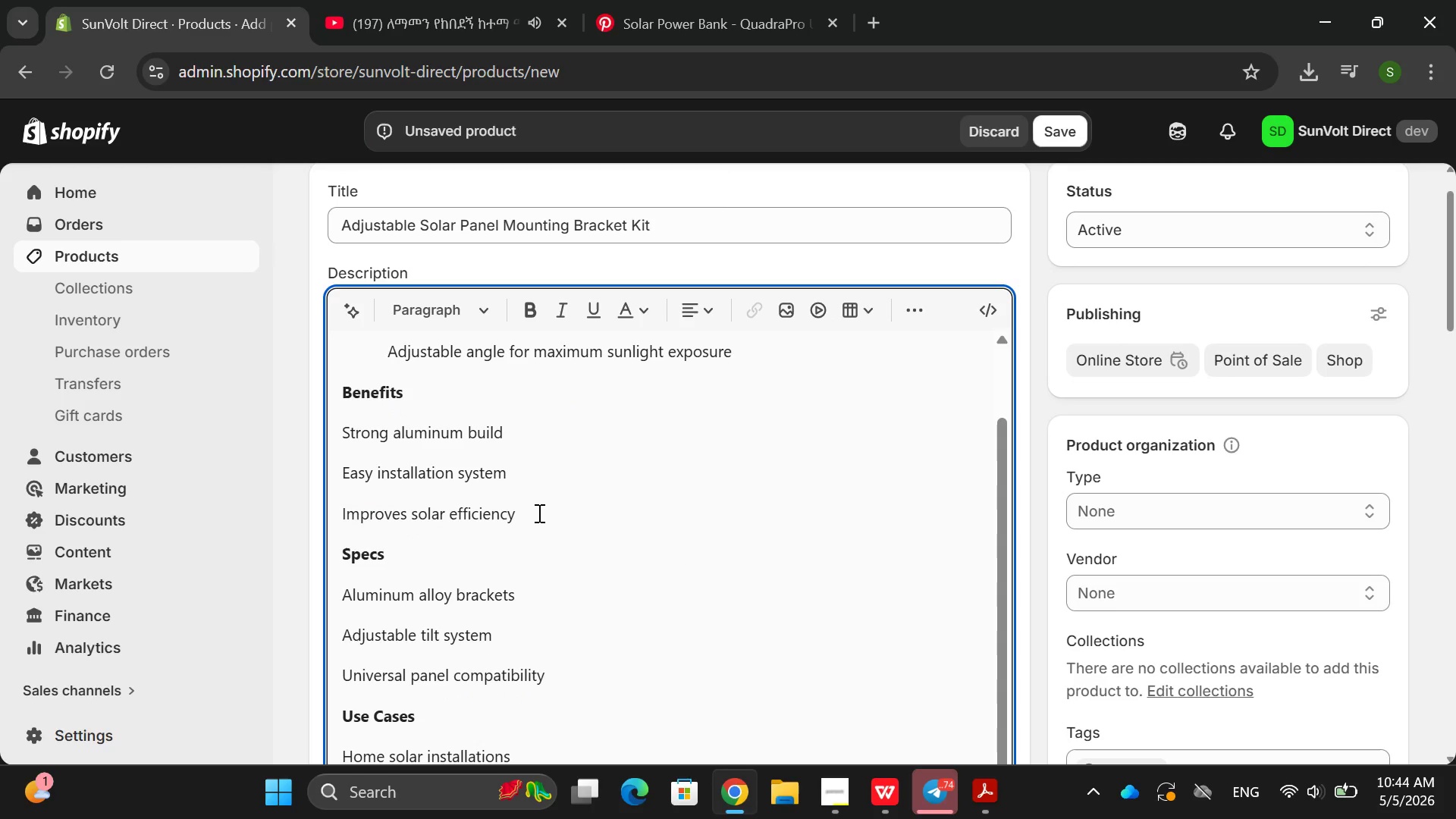 
left_click_drag(start_coordinate=[538, 513], to_coordinate=[324, 425])
 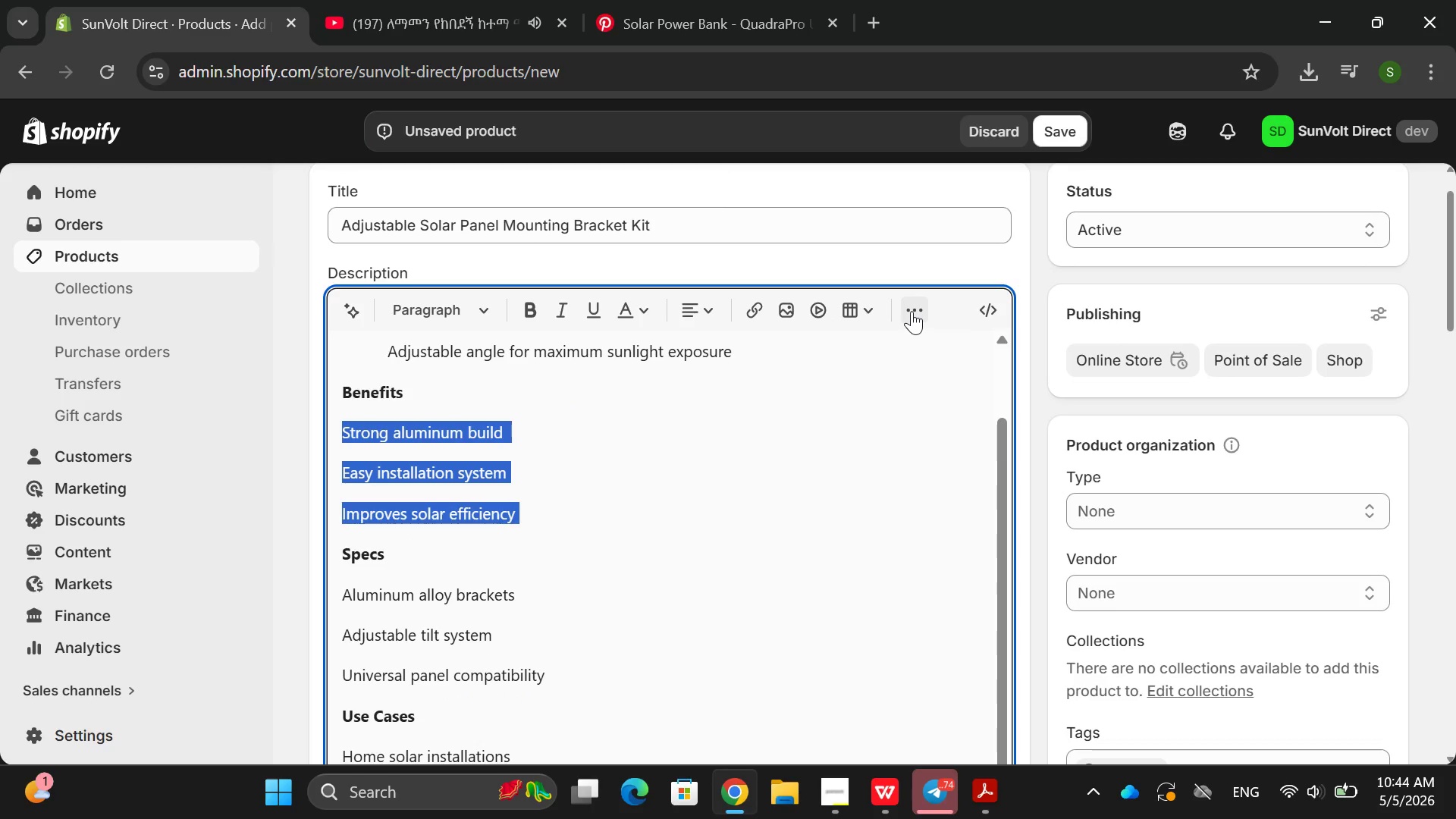 
left_click([912, 311])
 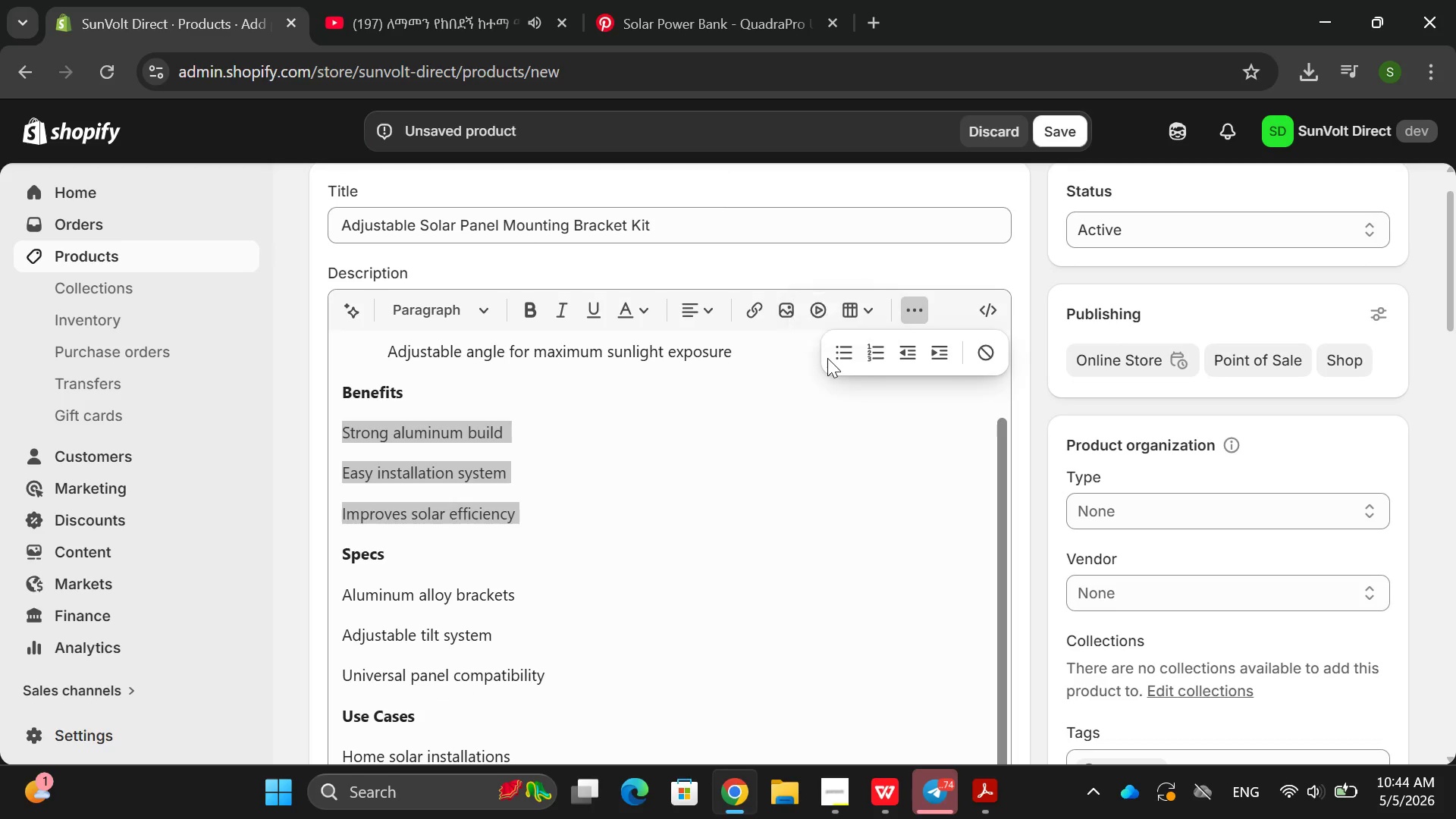 
left_click([826, 358])
 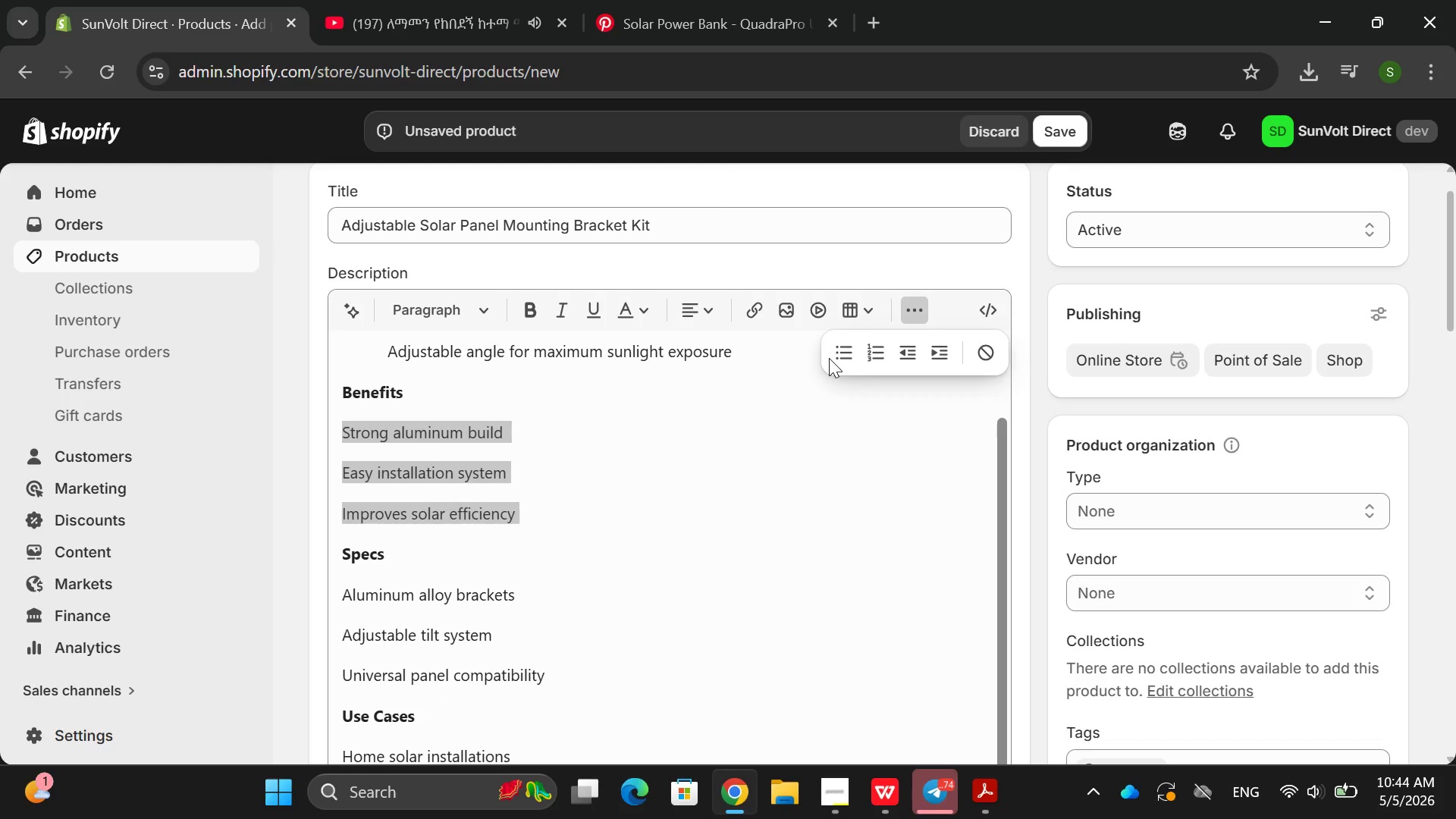 
left_click([829, 358])
 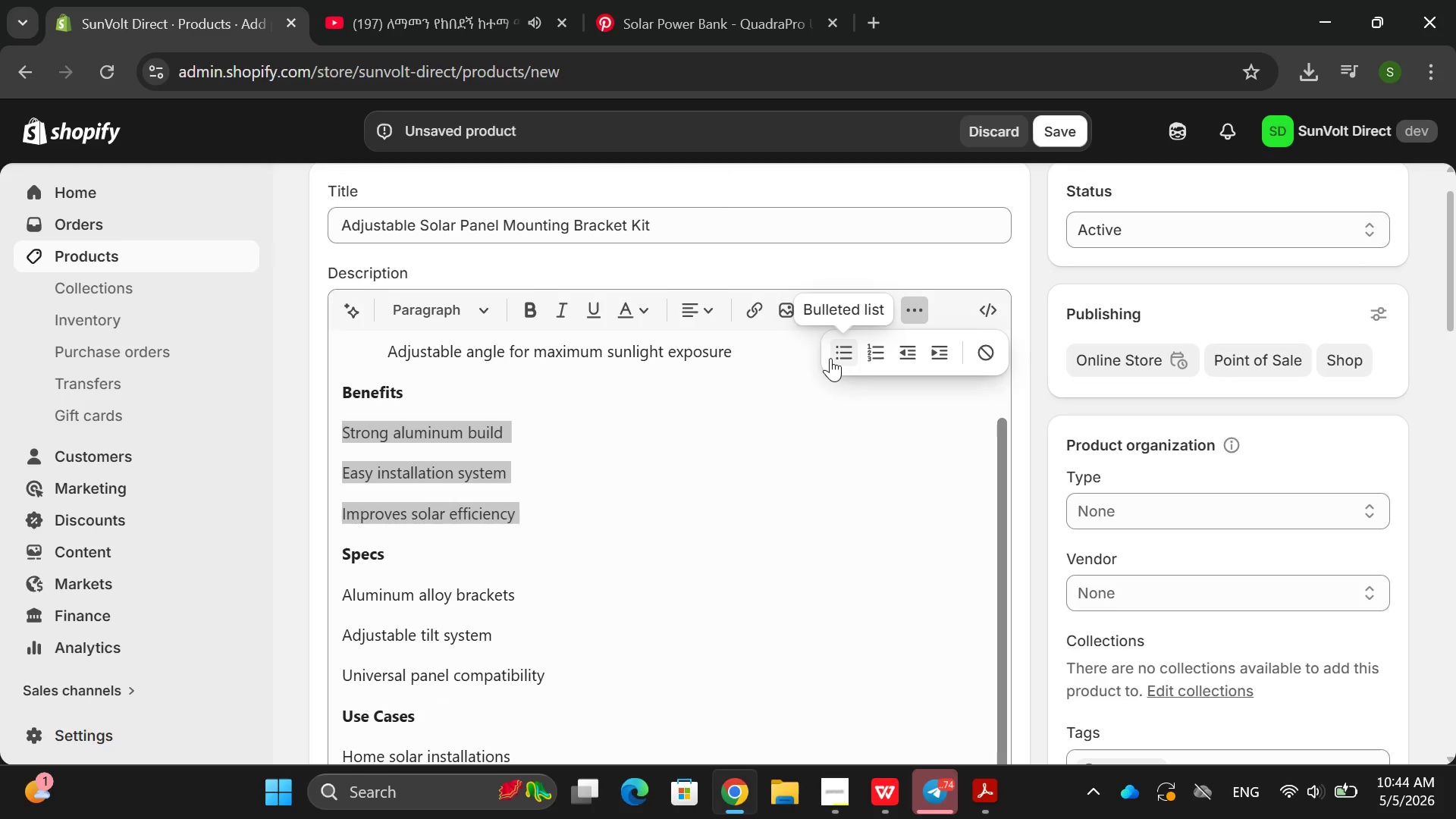 
left_click([830, 358])
 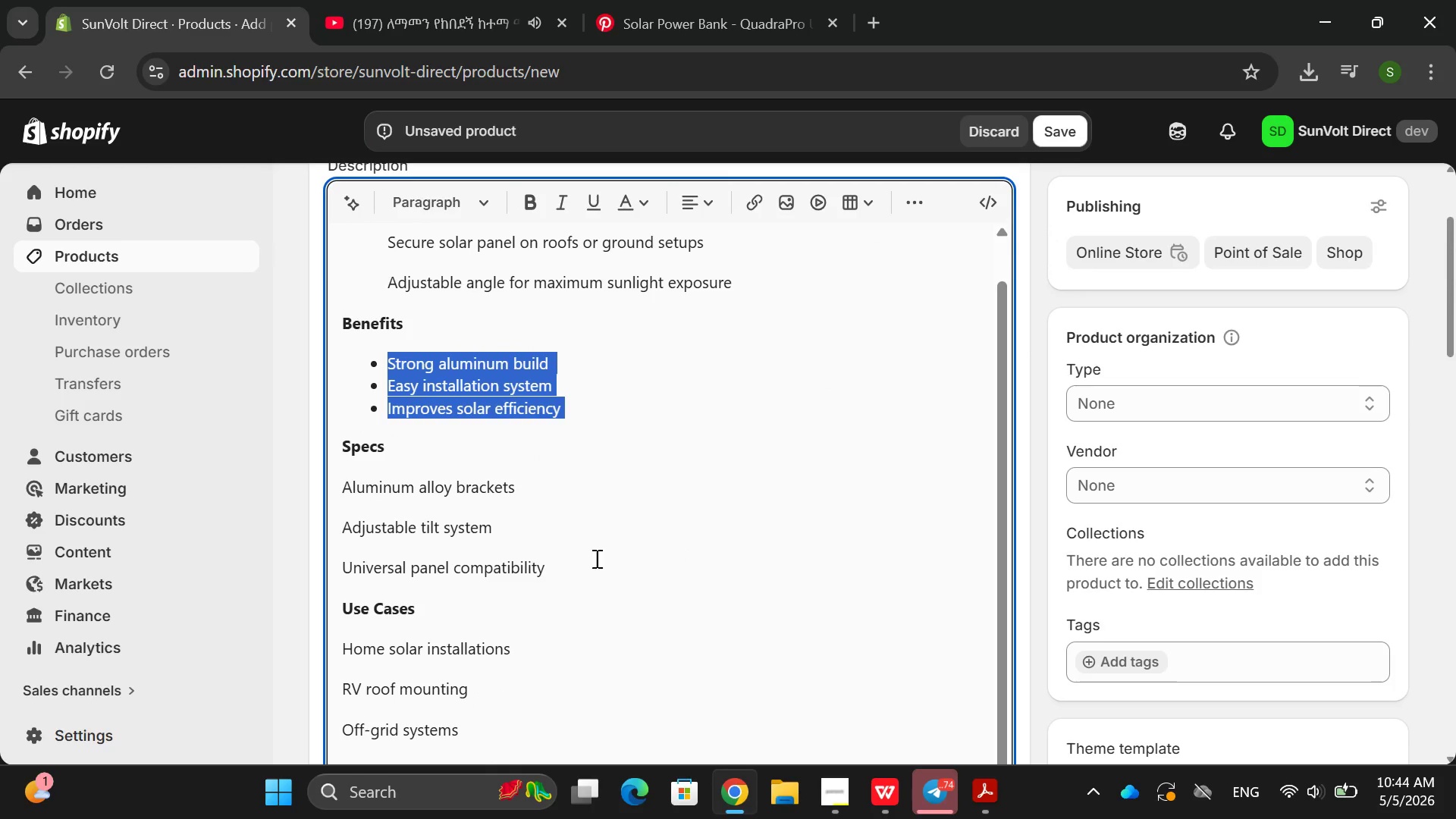 
left_click_drag(start_coordinate=[596, 563], to_coordinate=[328, 489])
 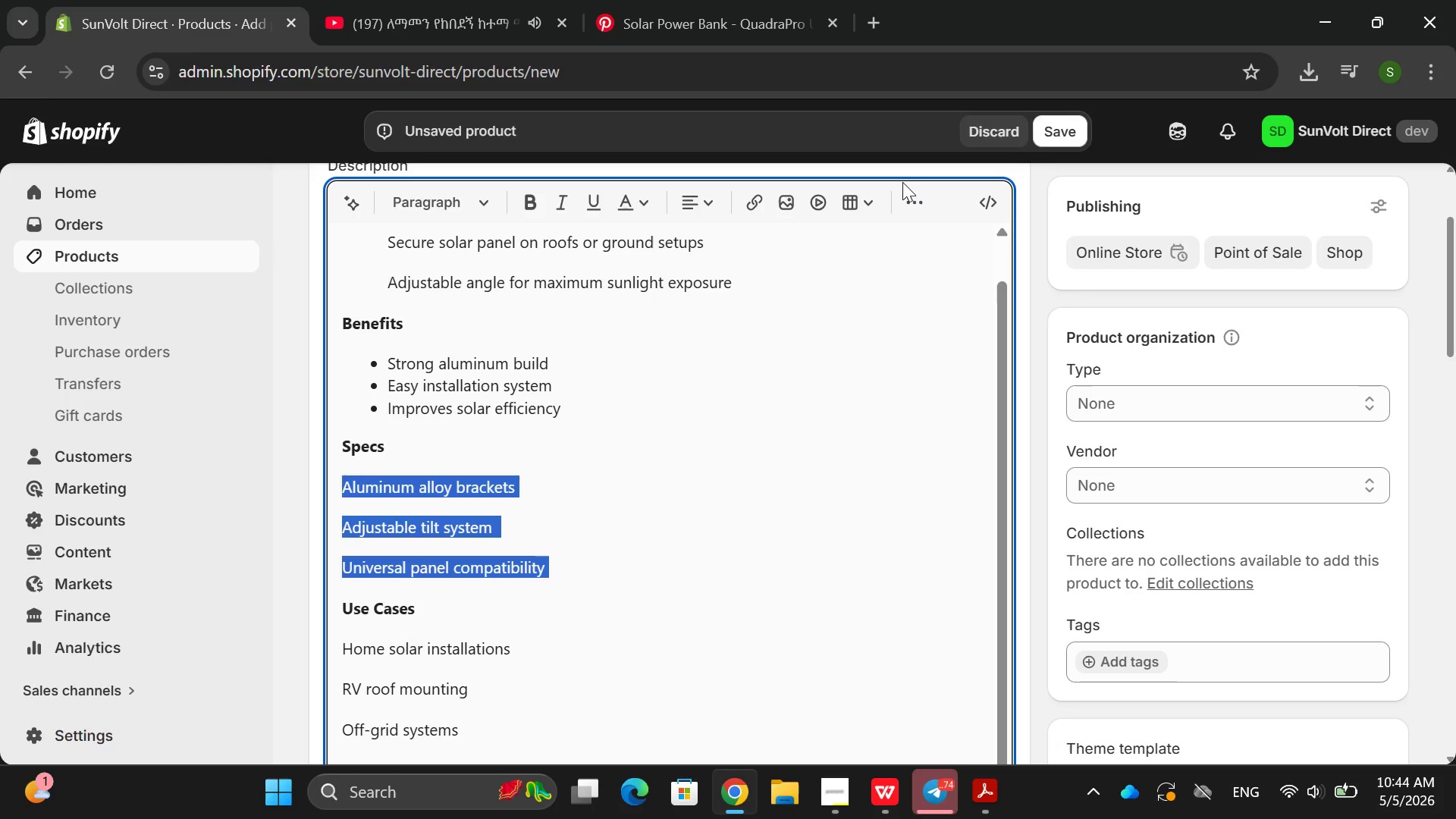 
left_click([917, 195])
 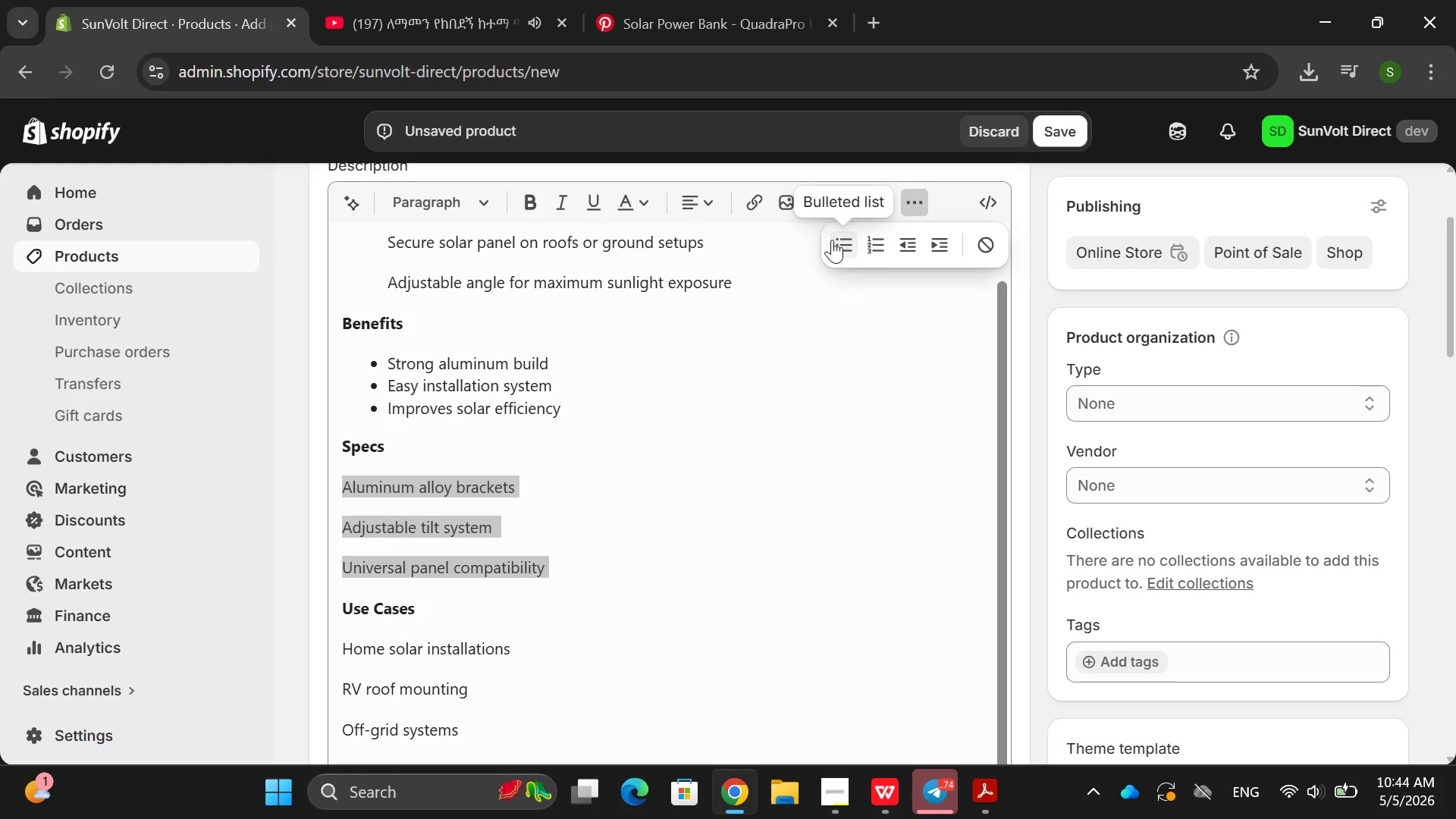 
left_click([833, 240])
 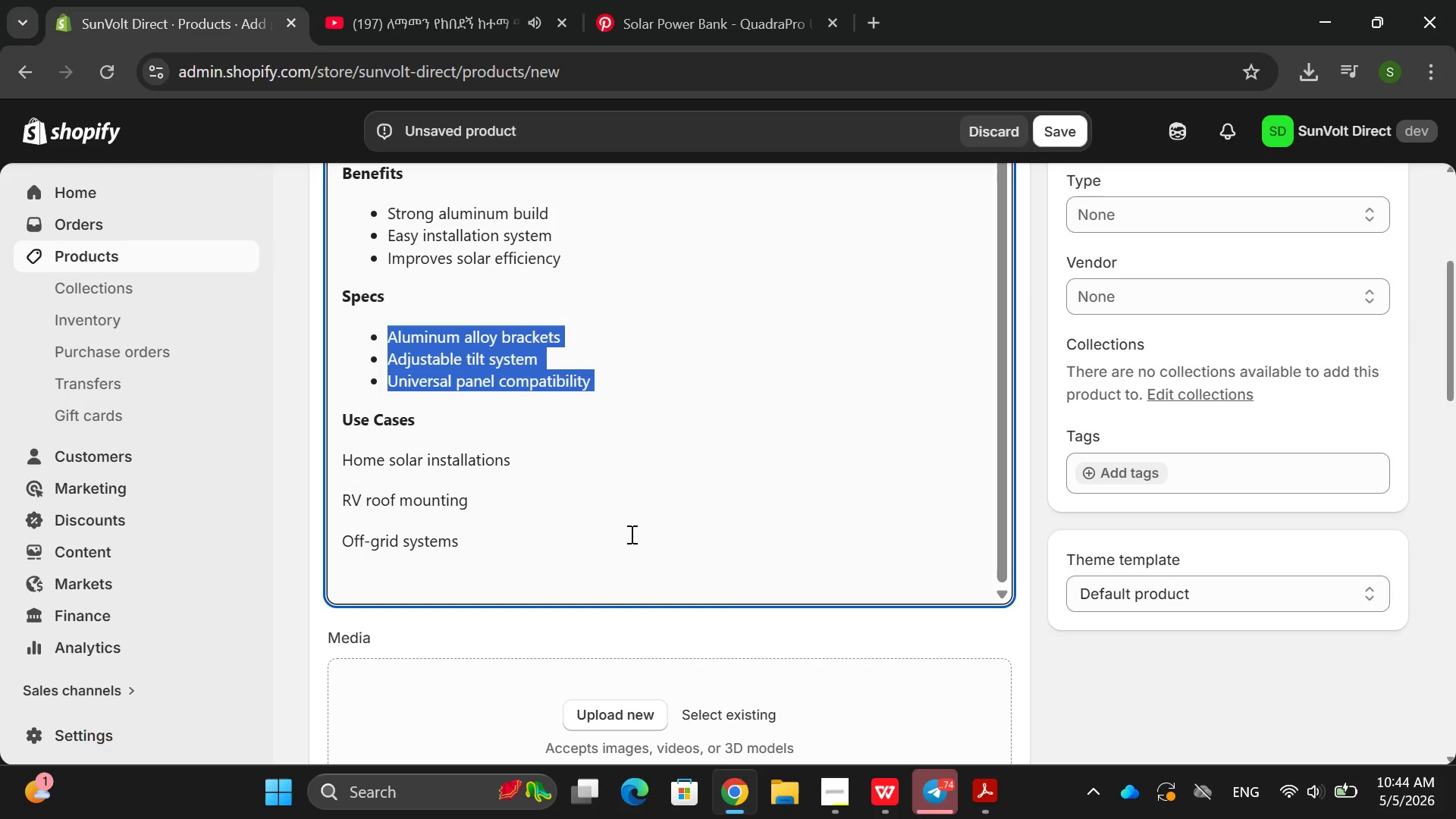 
left_click_drag(start_coordinate=[581, 541], to_coordinate=[329, 462])
 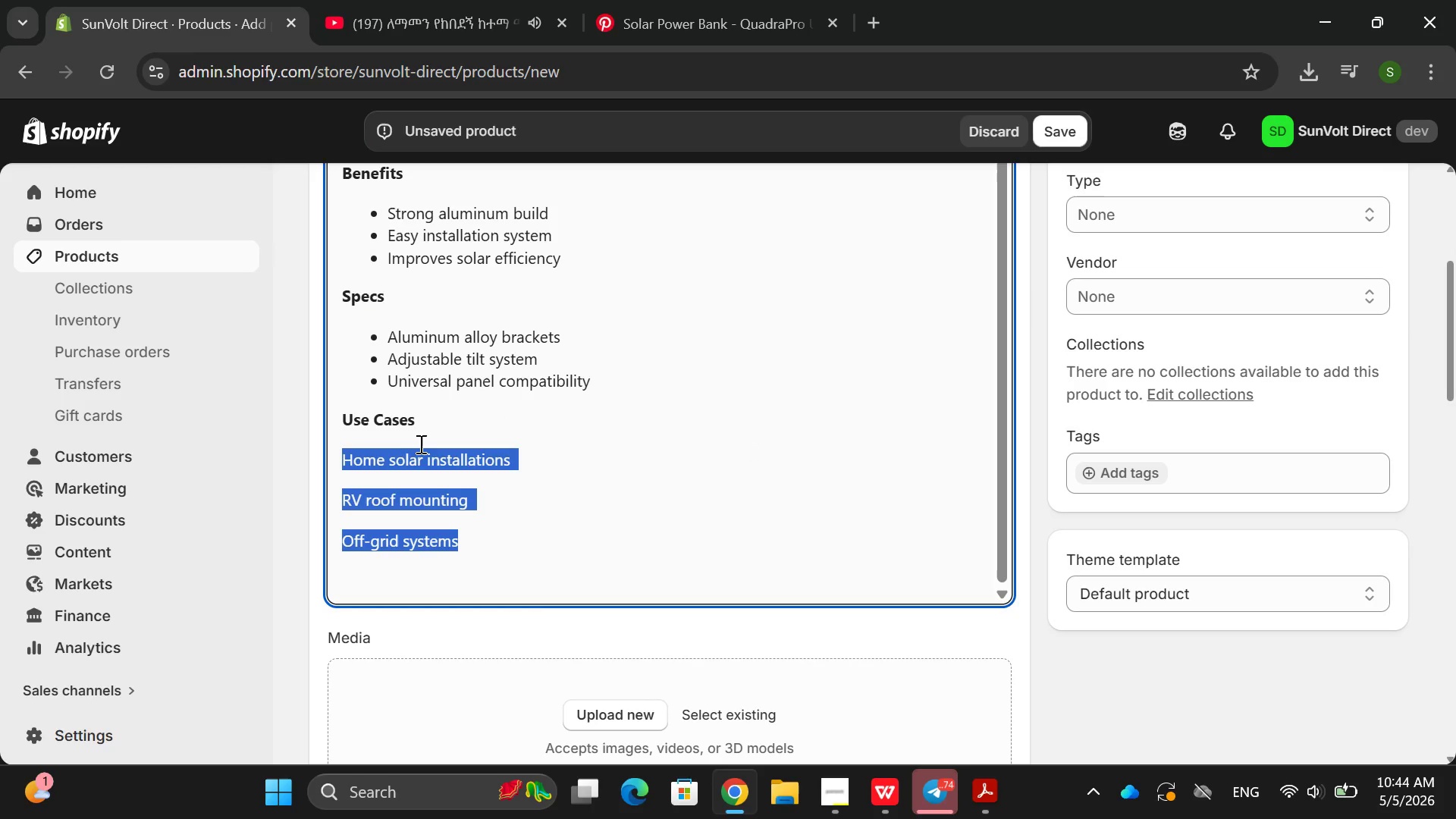 
mouse_move([804, 350])
 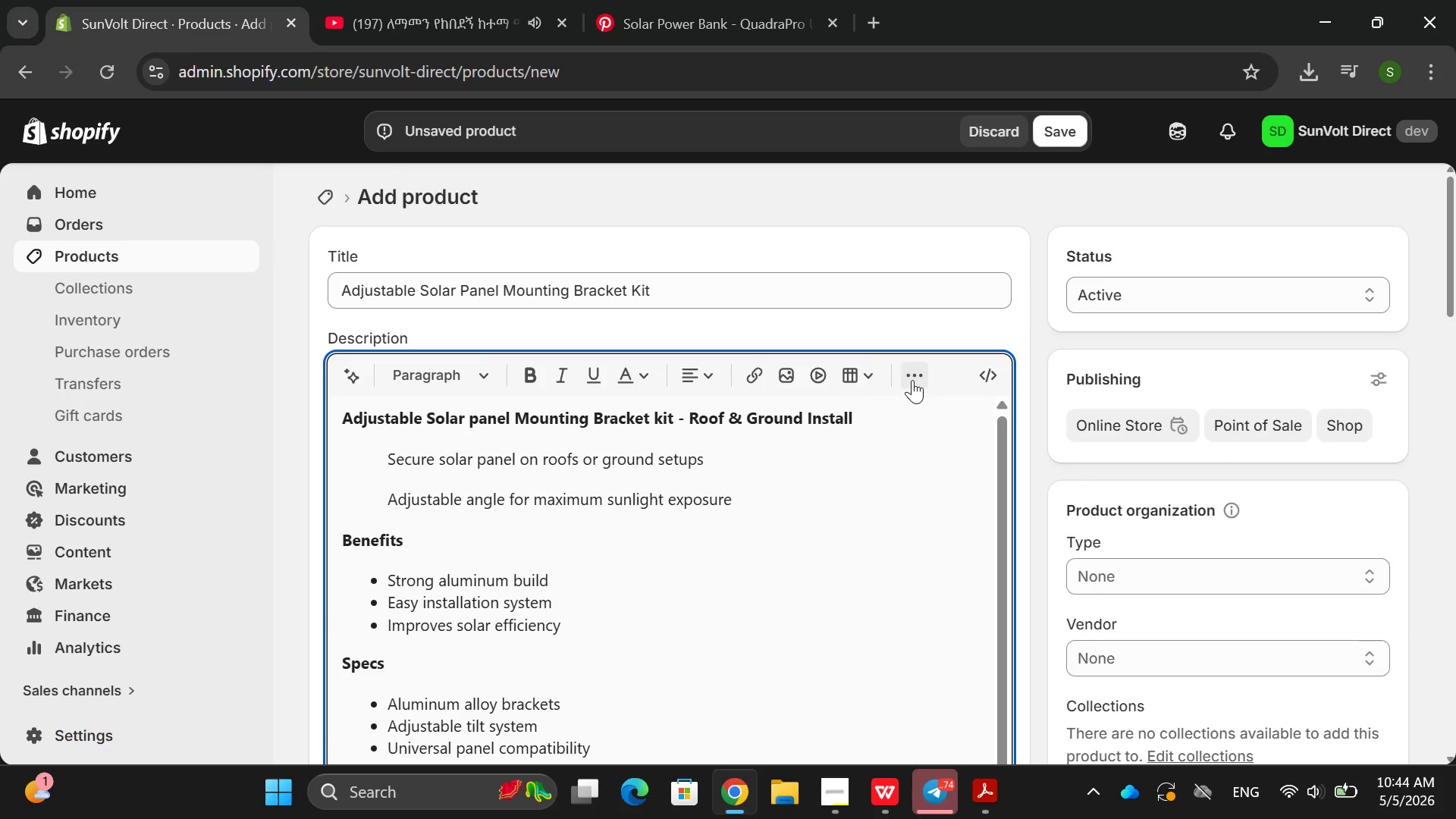 
left_click([912, 380])
 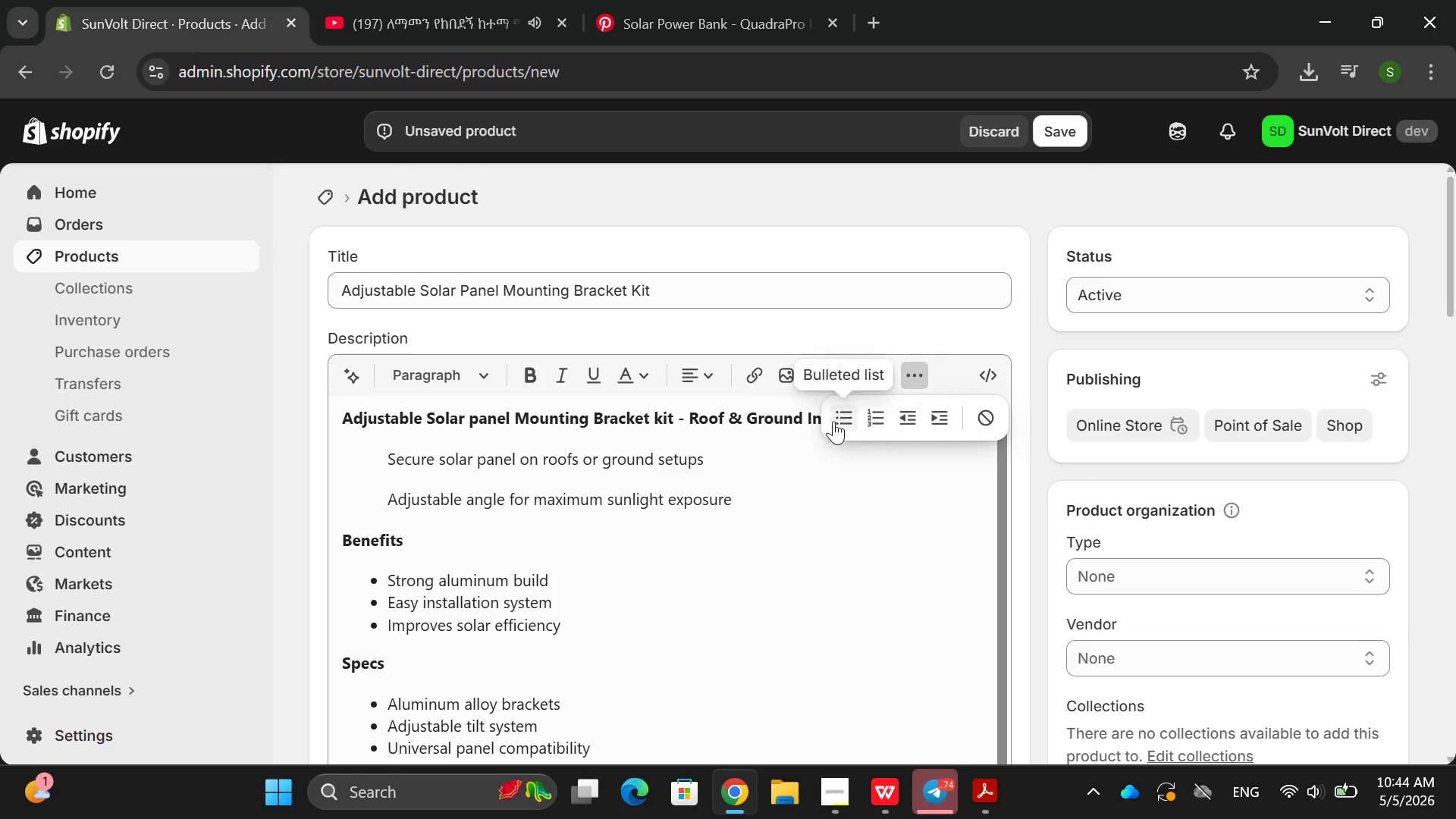 
left_click([827, 421])
 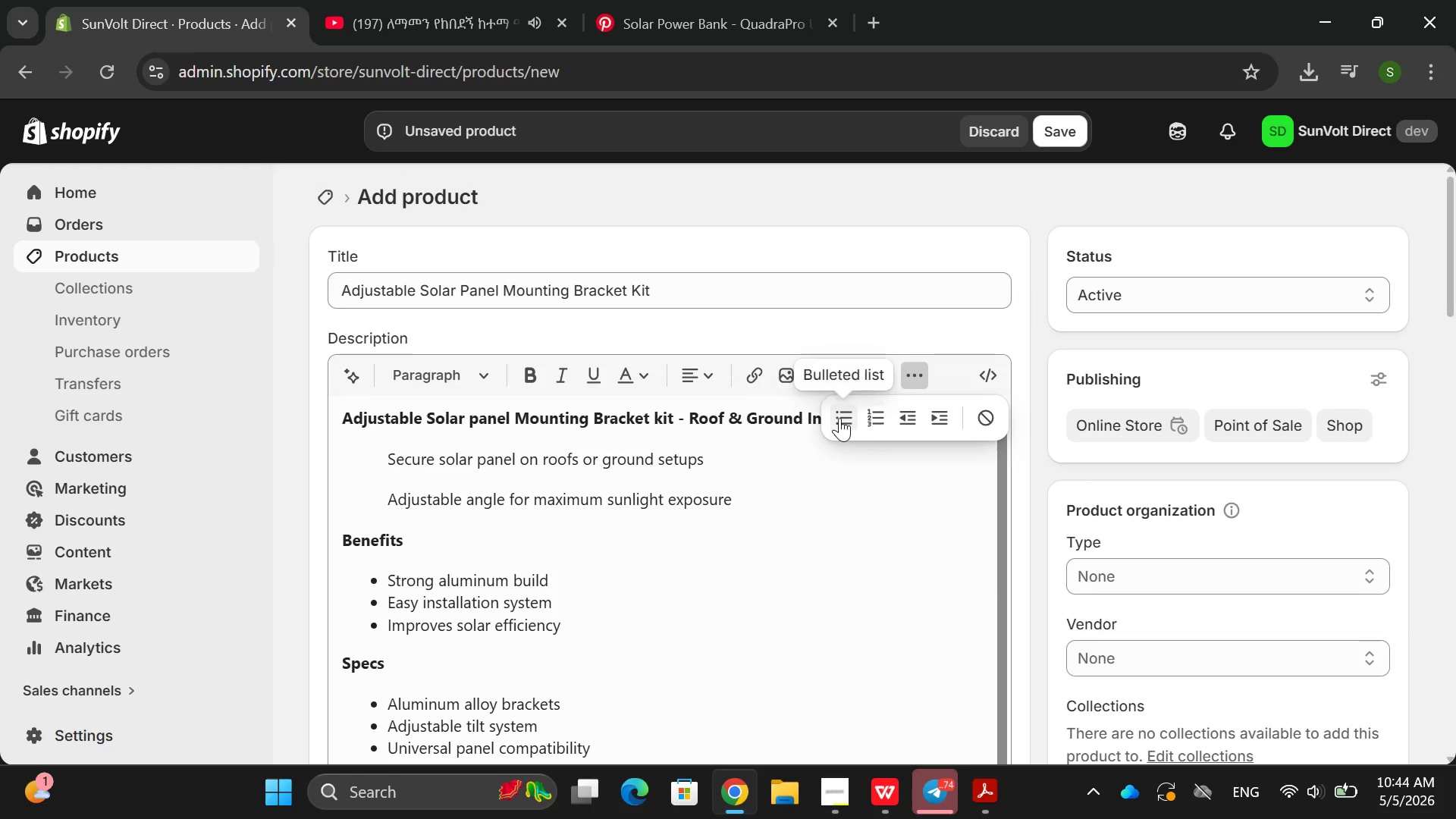 
left_click([839, 418])
 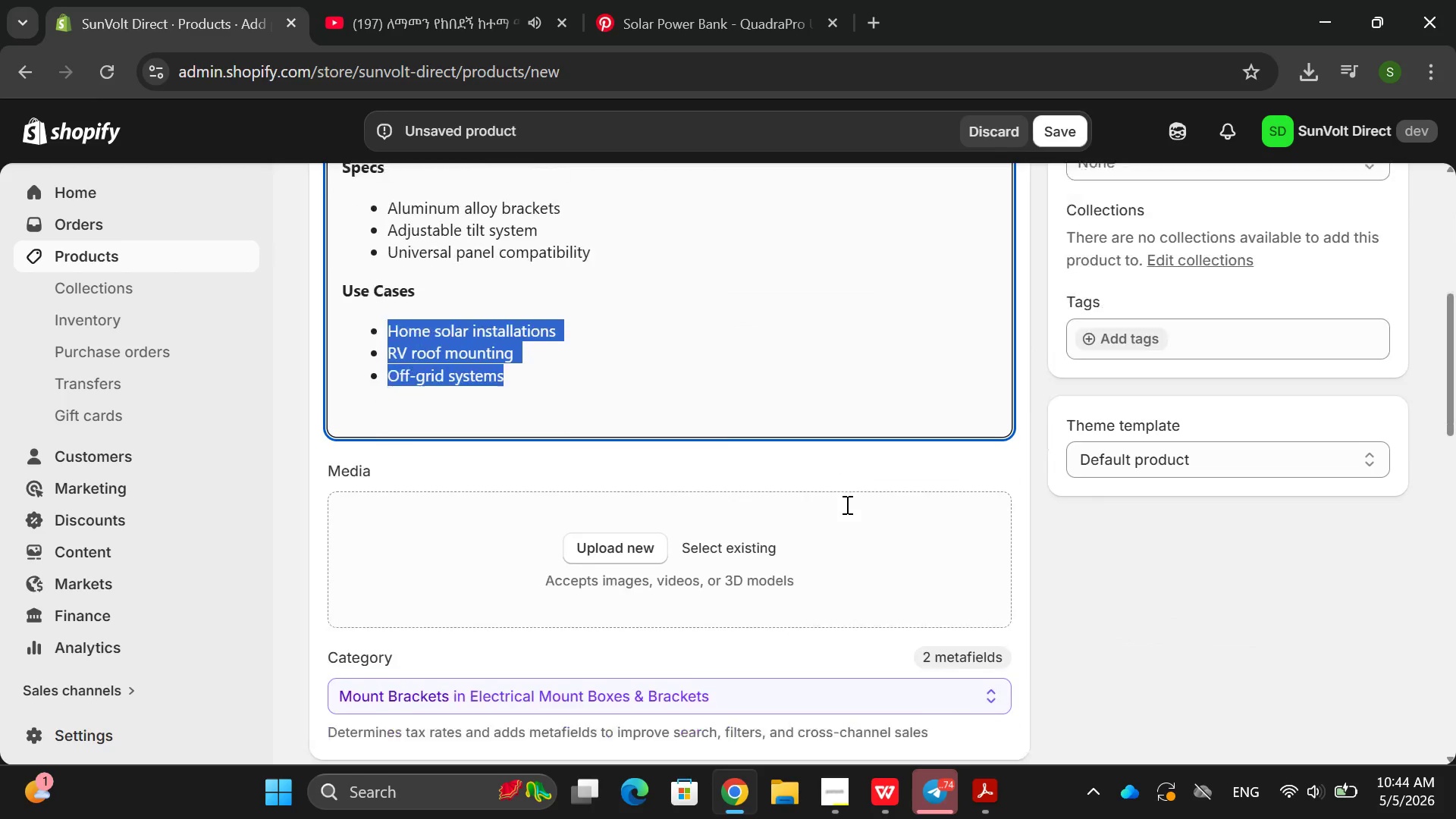 
left_click([878, 557])
 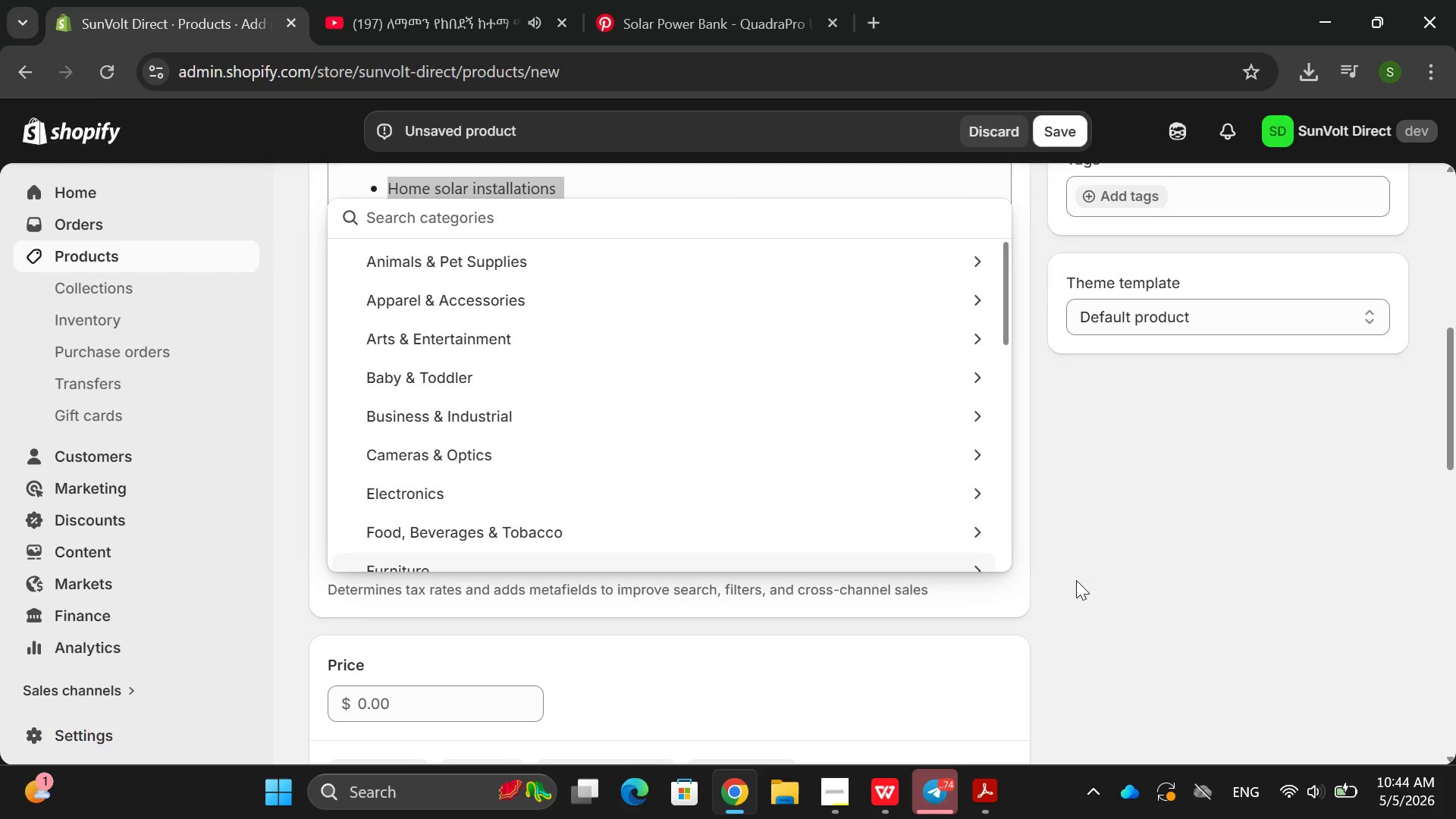 
left_click([1144, 592])
 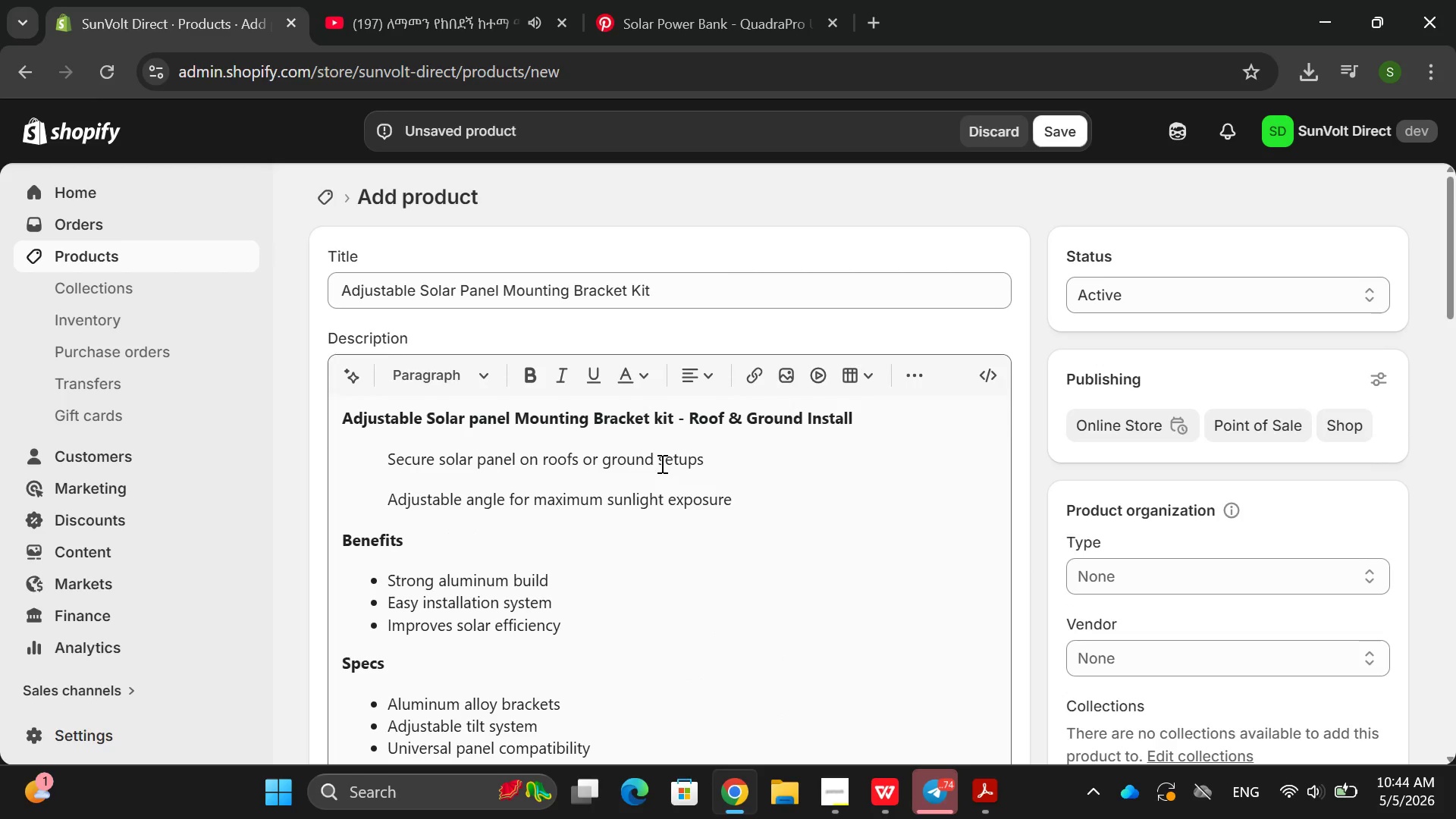 
double_click([656, 289])
 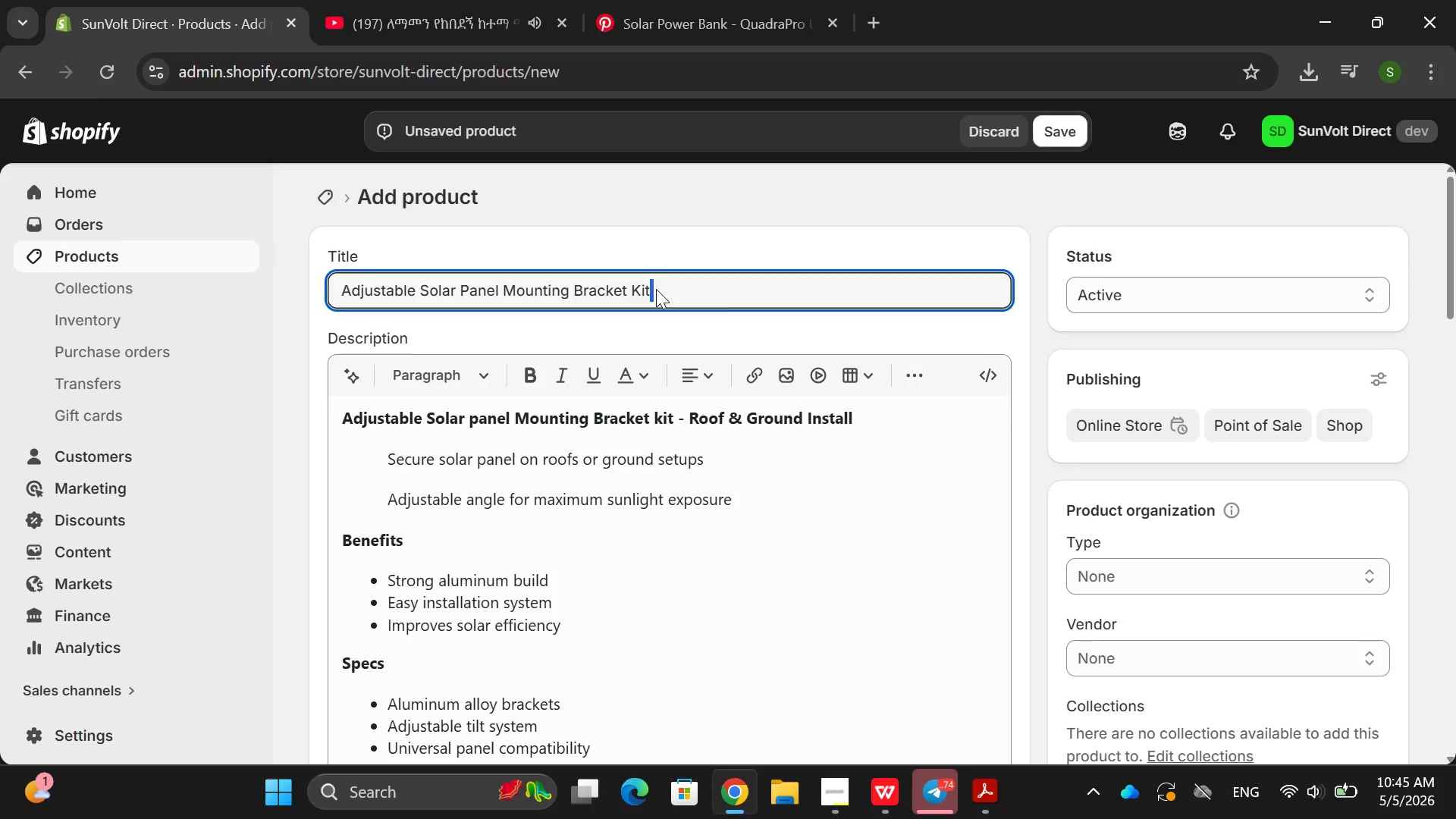 
triple_click([656, 289])
 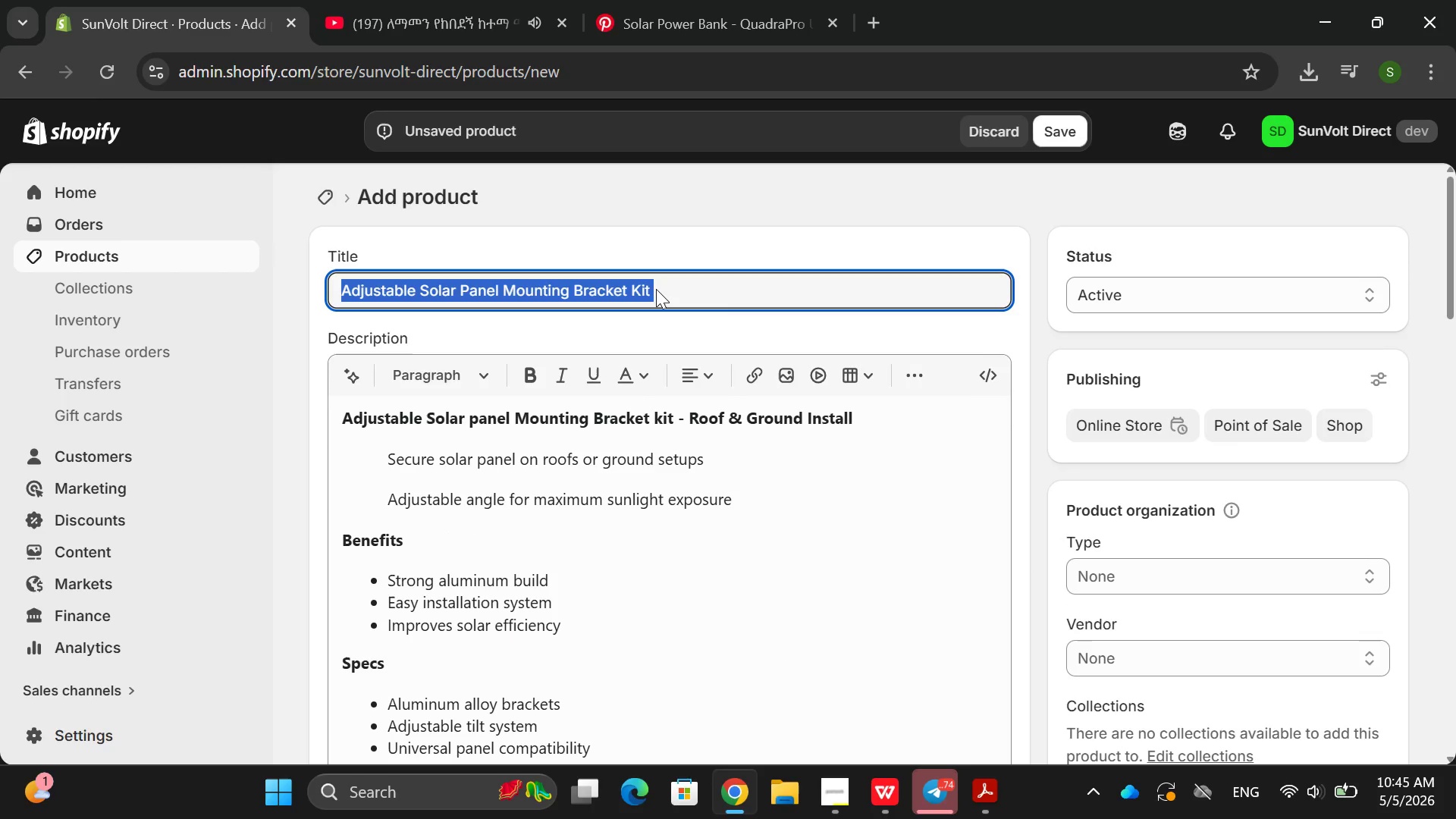 
key(Control+C)
 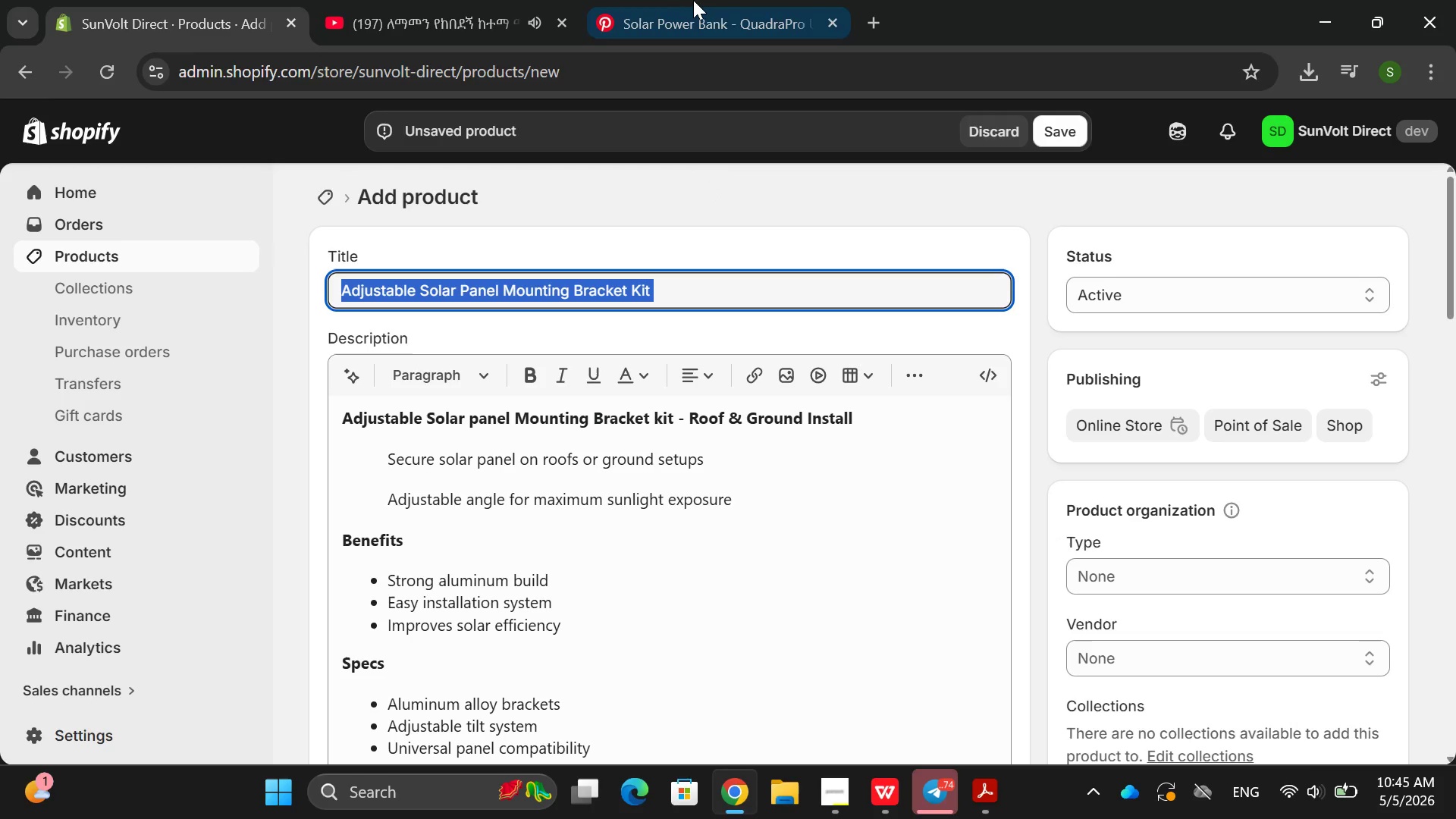 
left_click([693, 0])
 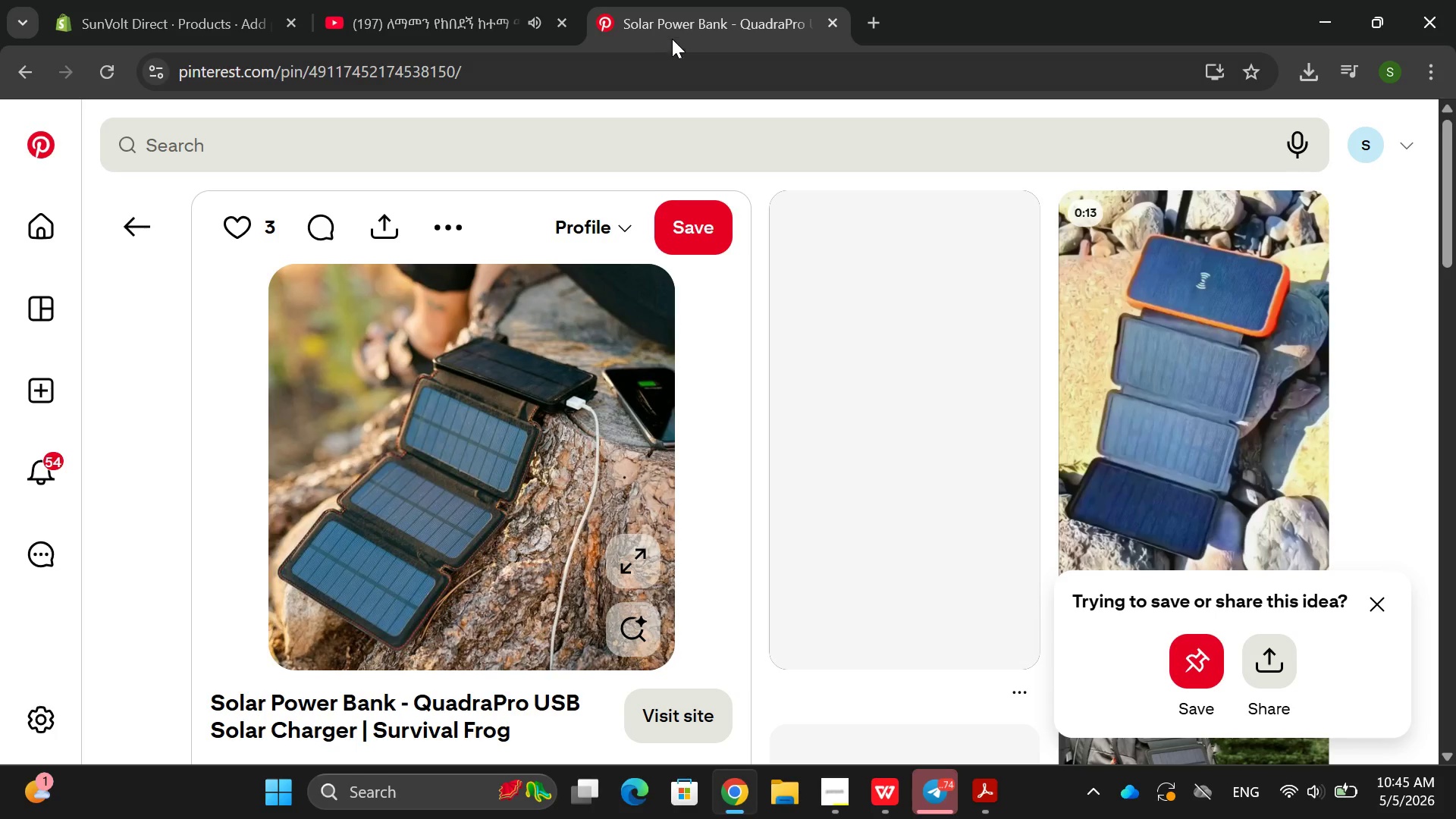 
left_click([540, 146])
 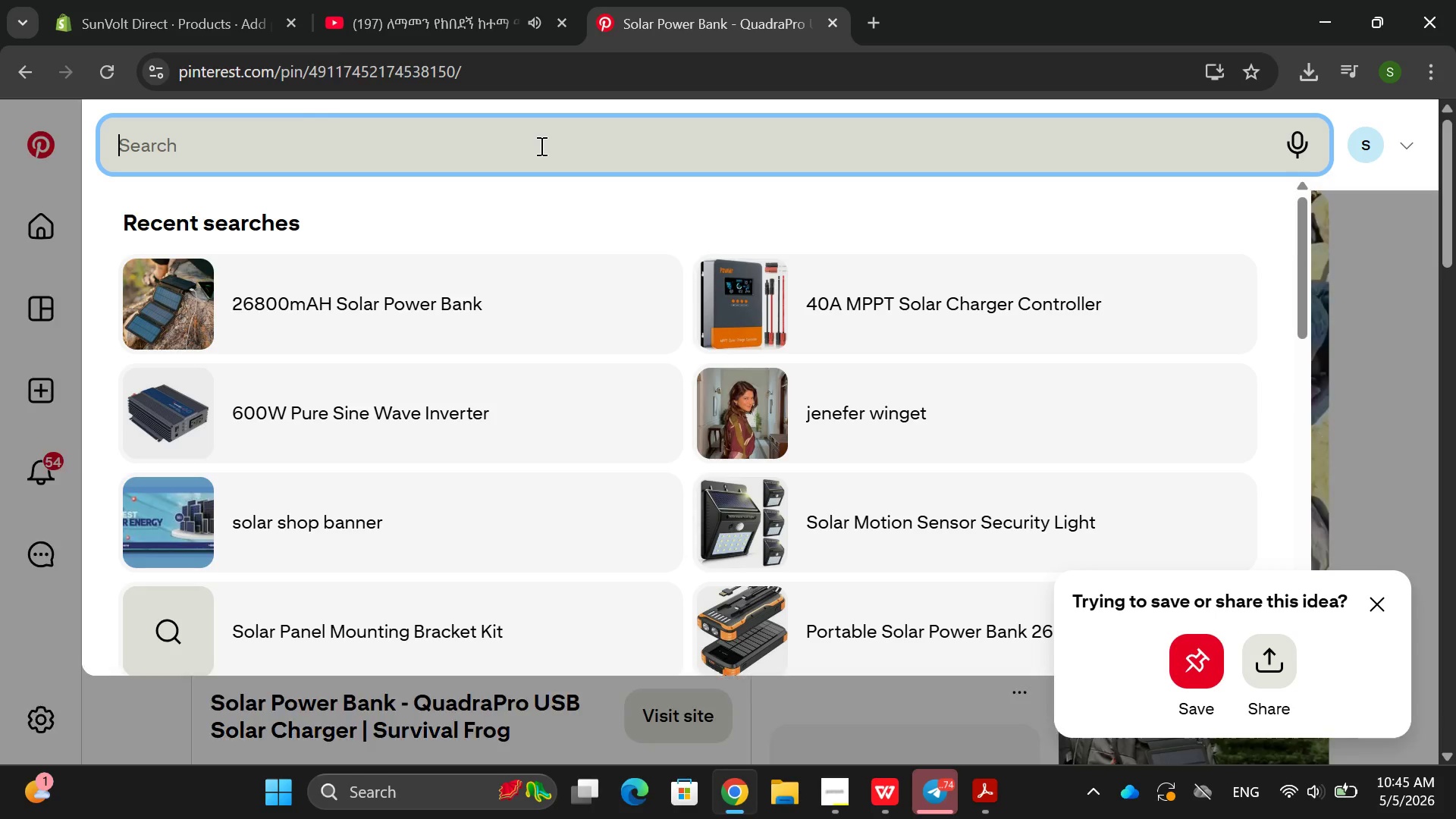 
key(Control+ControlLeft)
 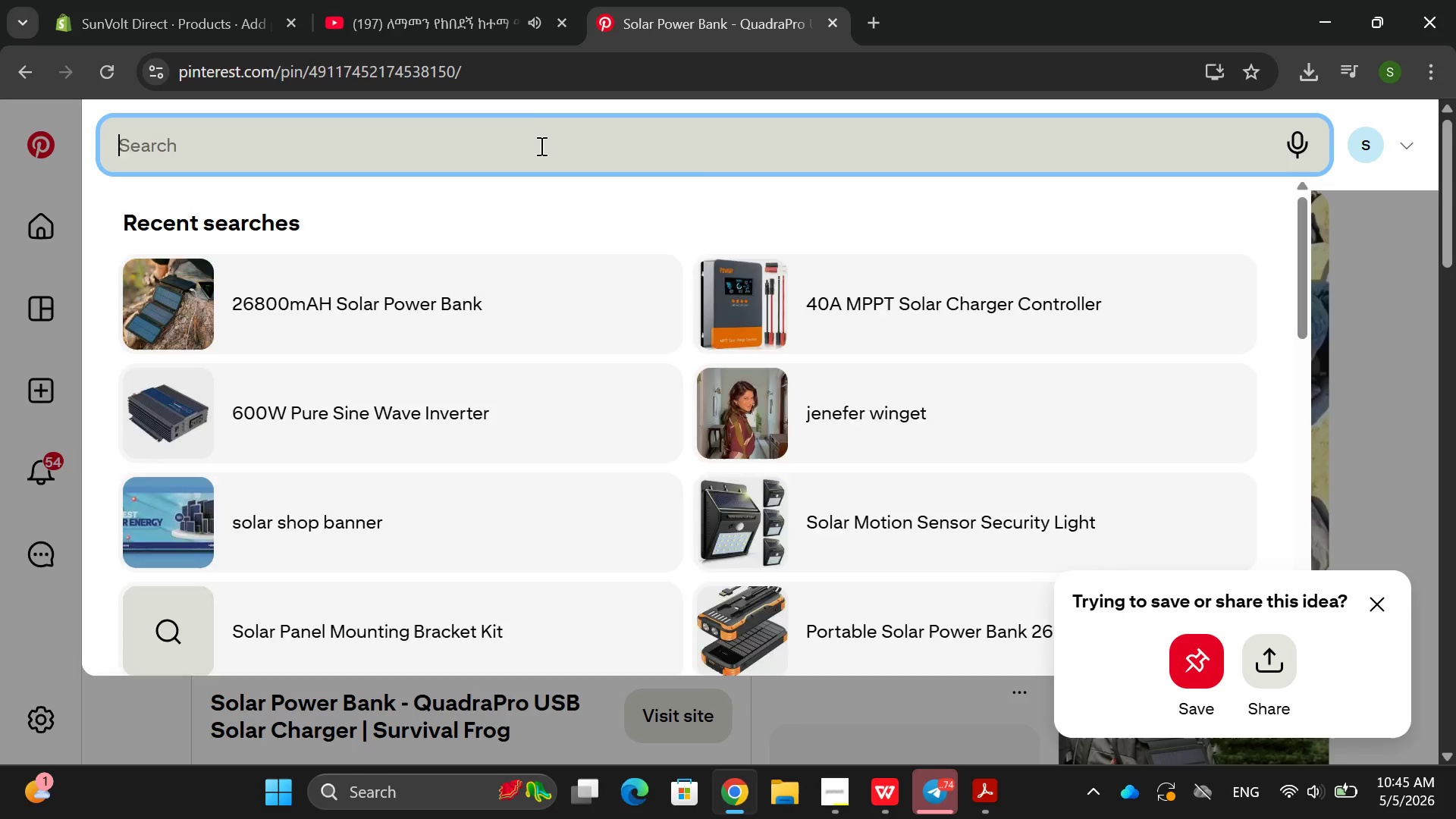 
key(Control+V)
 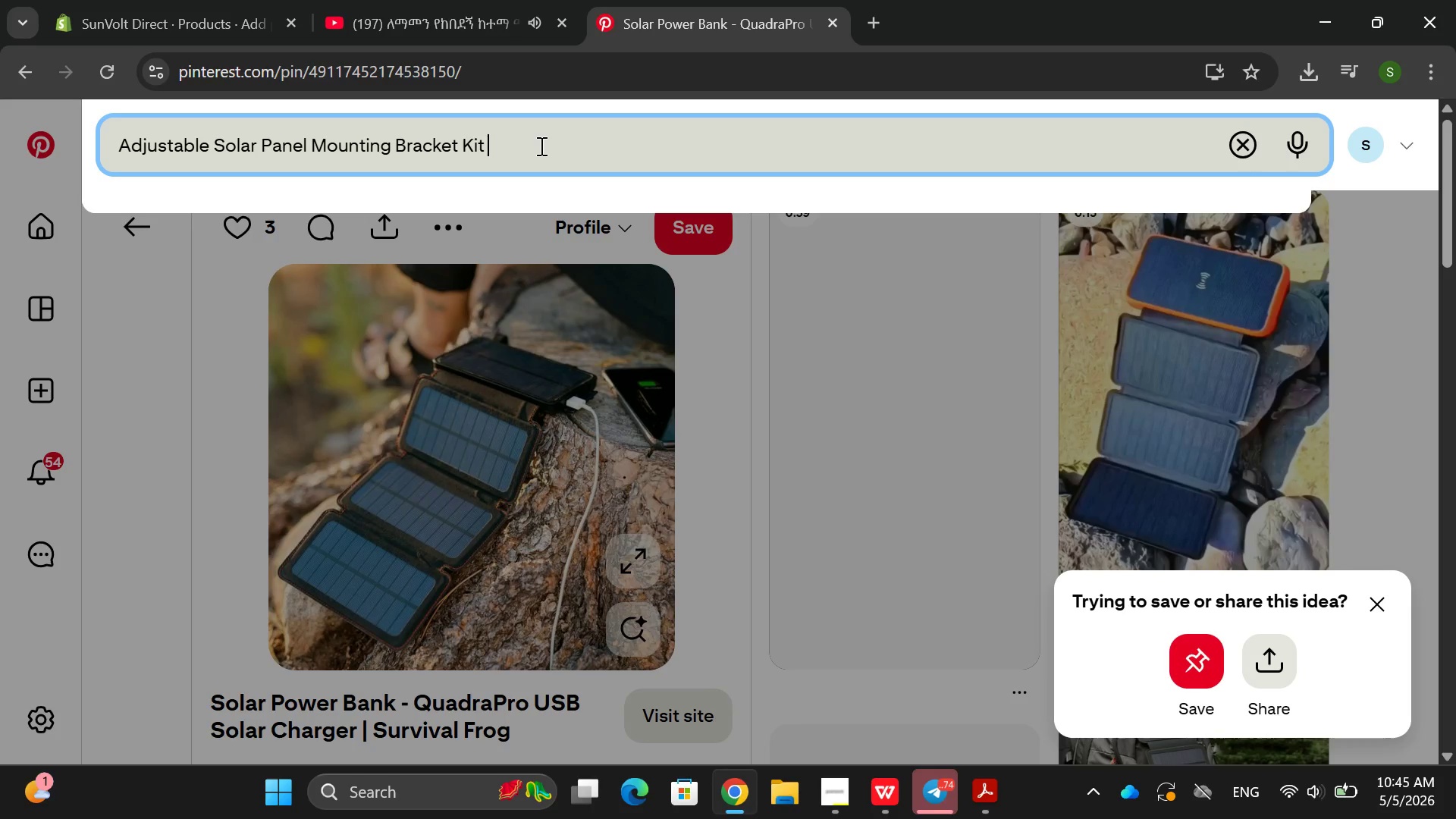 
key(Enter)
 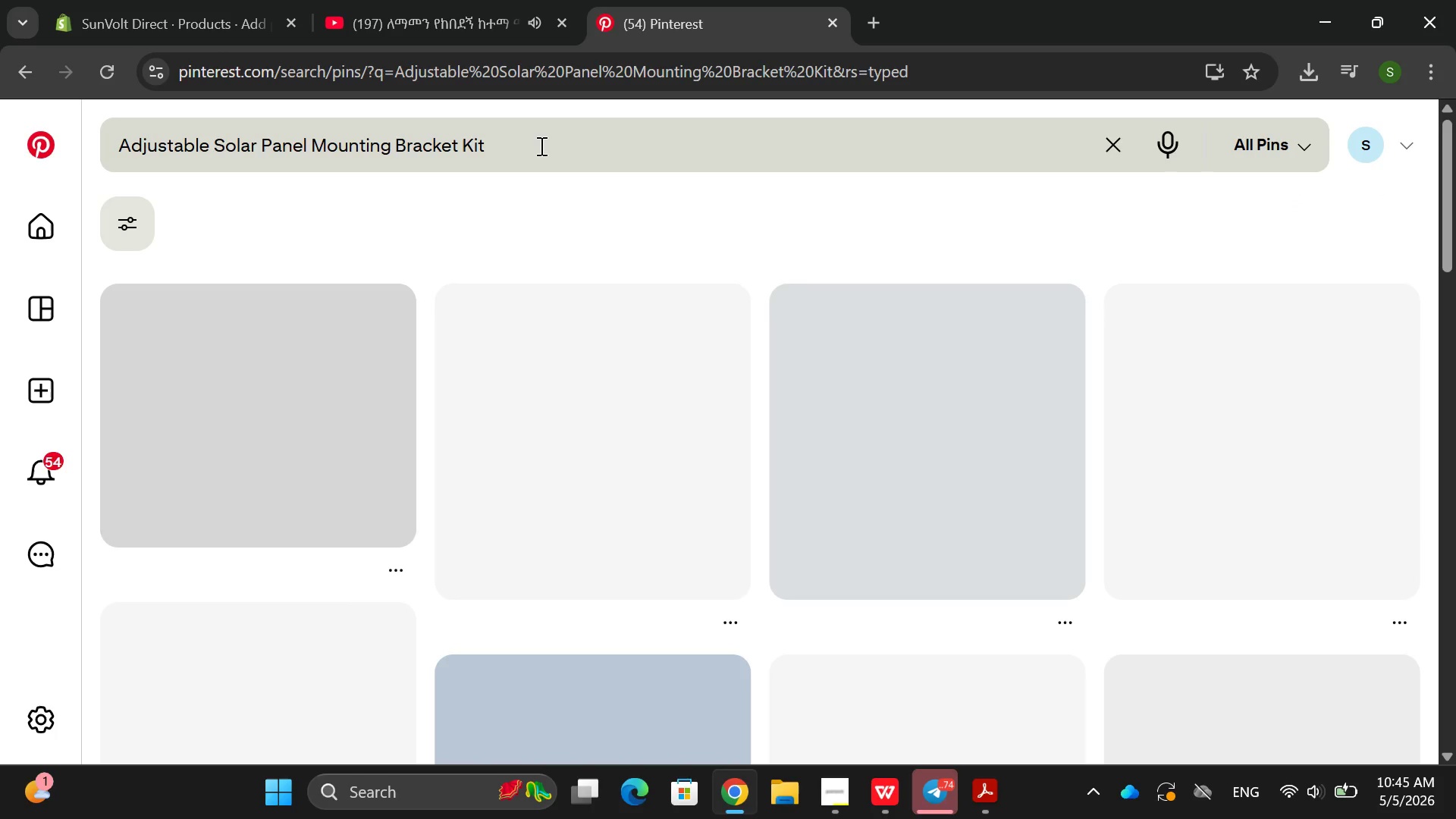 
left_click([202, 0])
 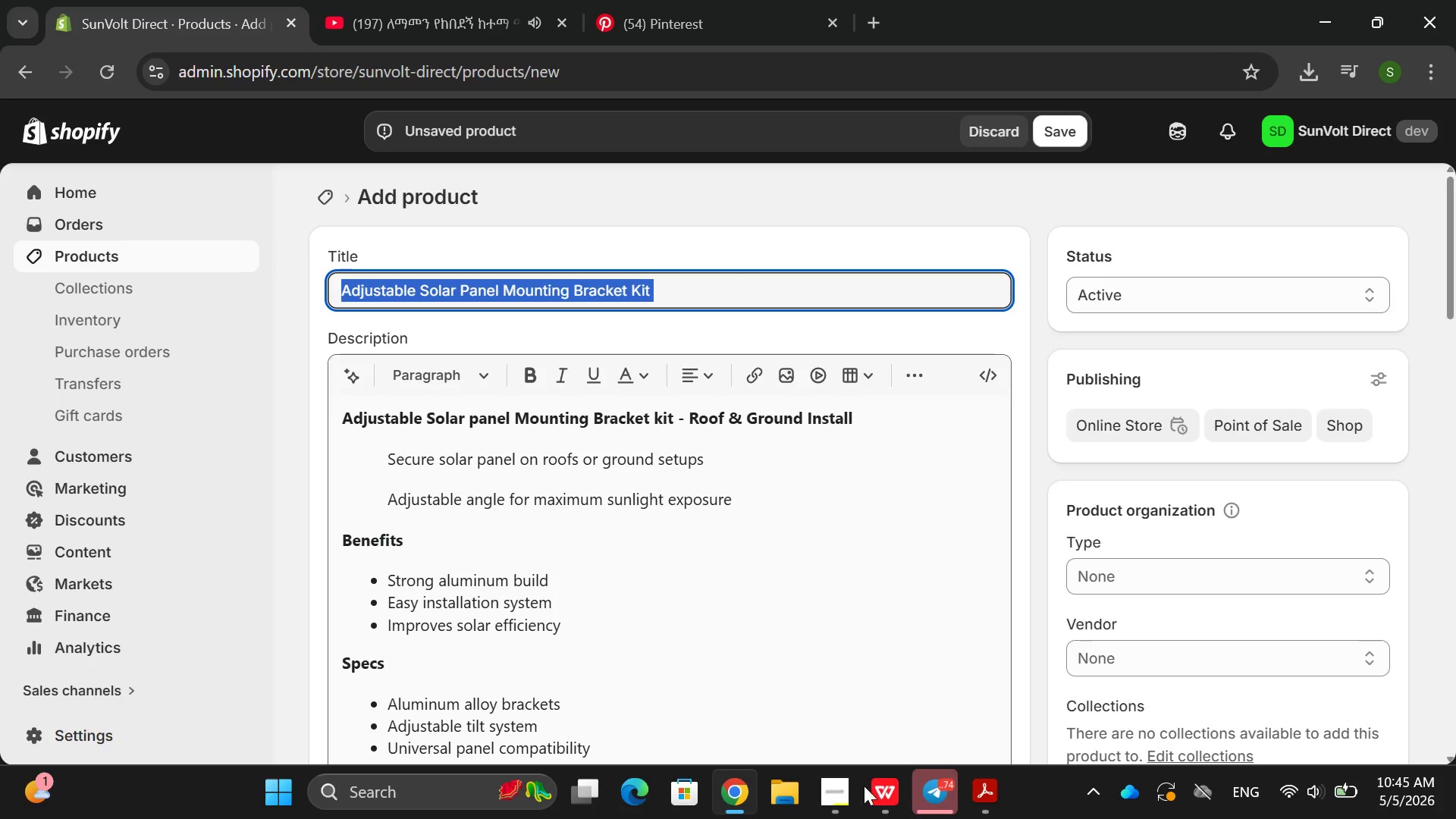 
left_click([855, 799])